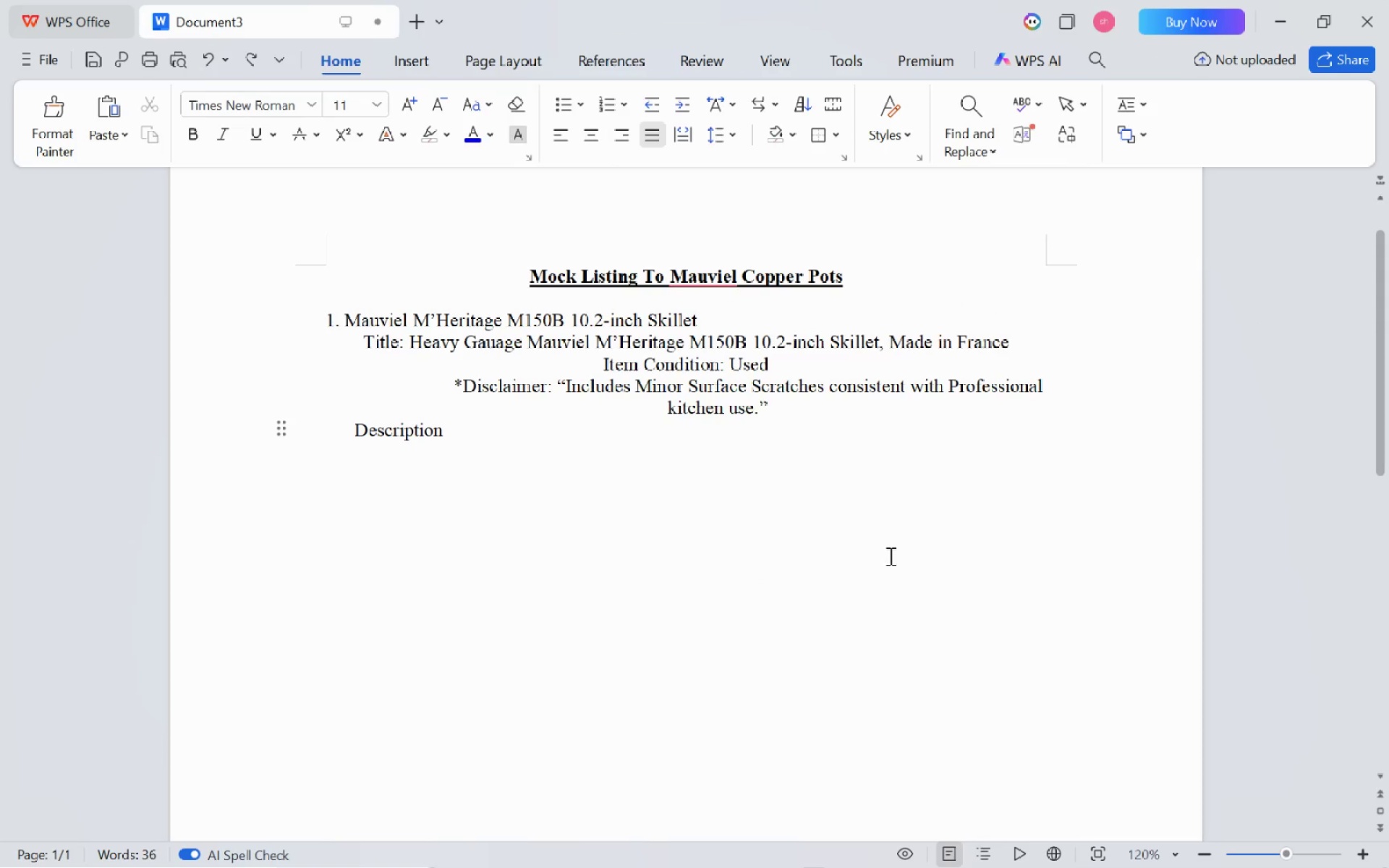 
key(Control+Z)
 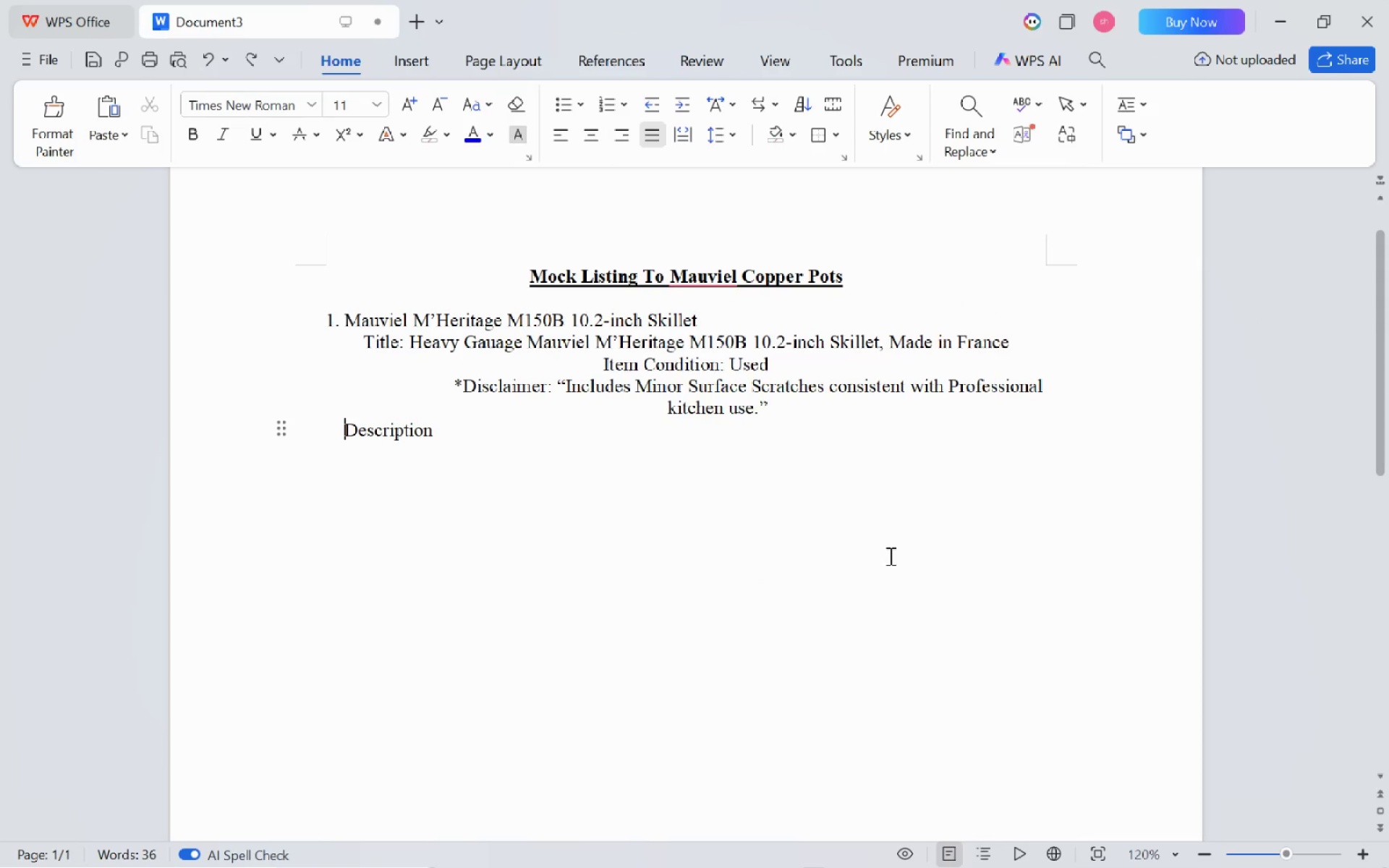 
key(Control+Z)
 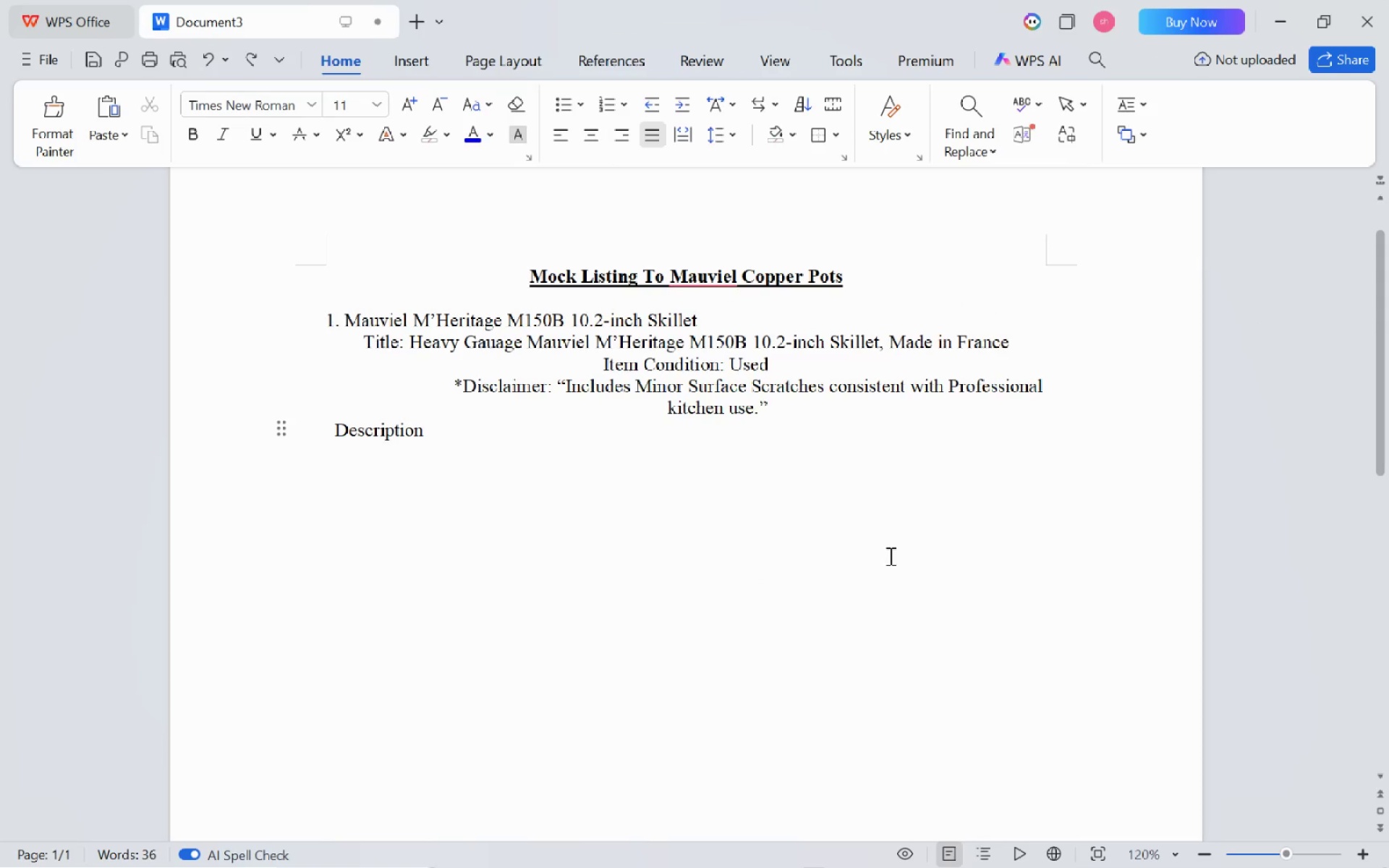 
key(Control+Z)
 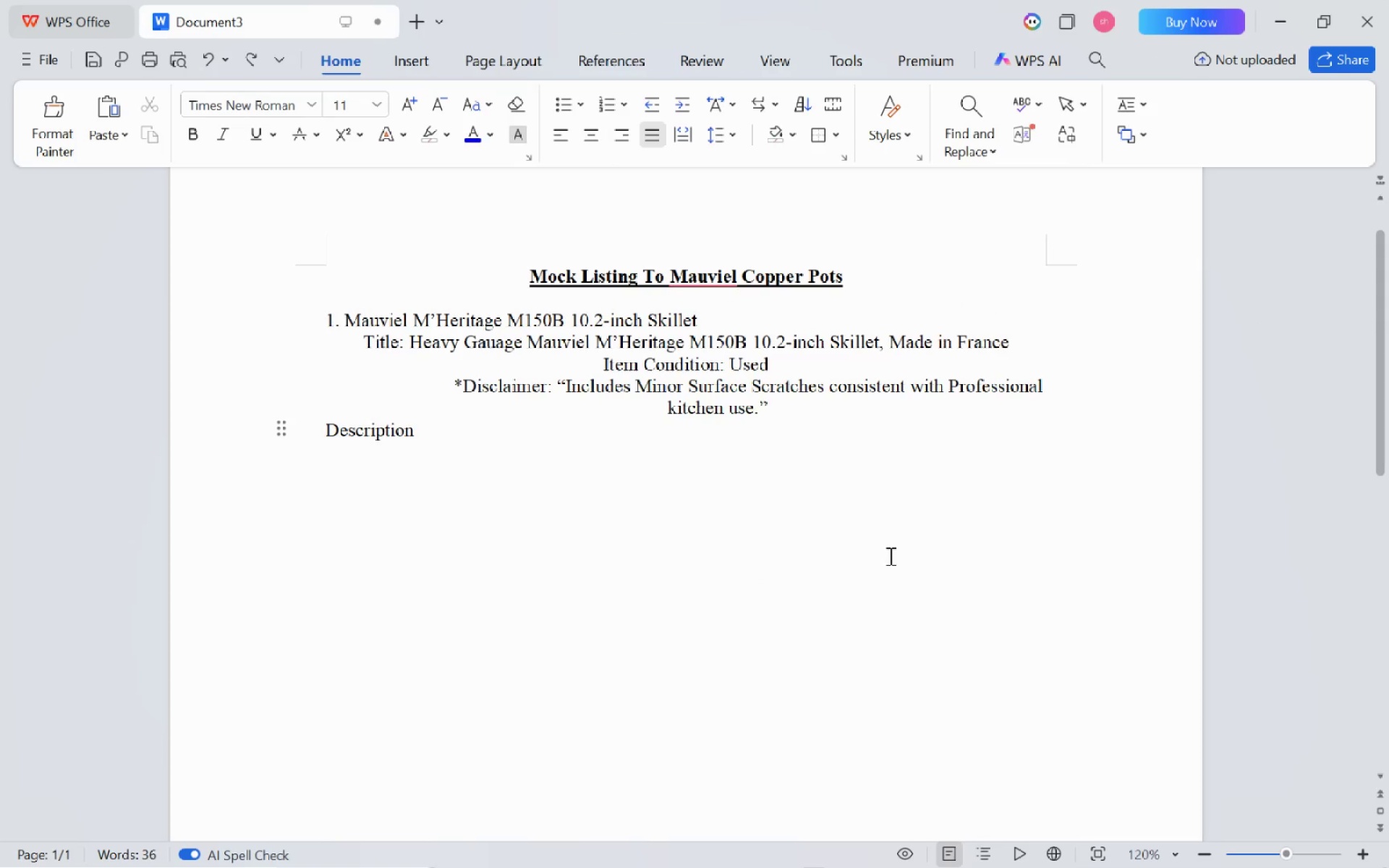 
key(Control+Z)
 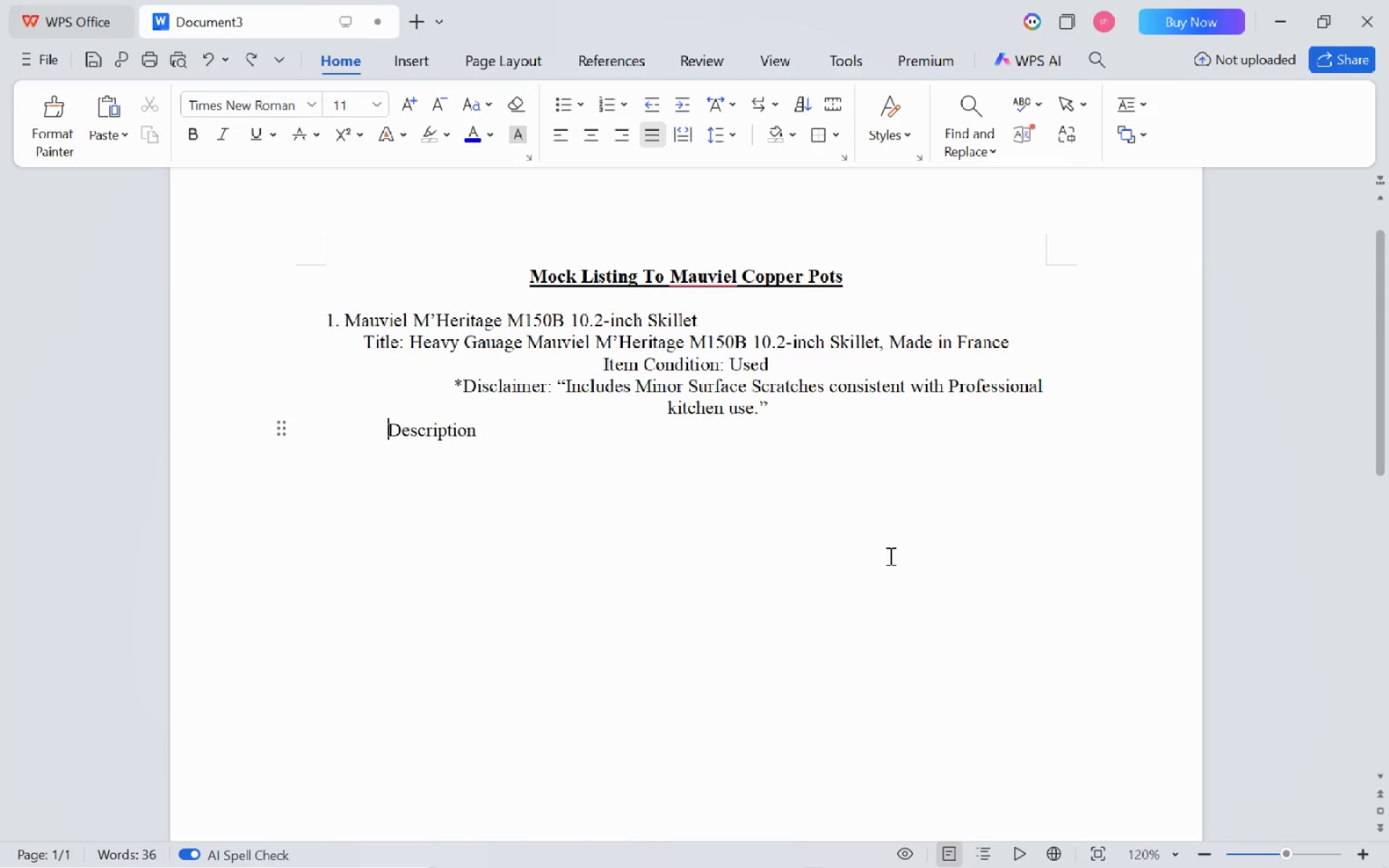 
key(Control+Z)
 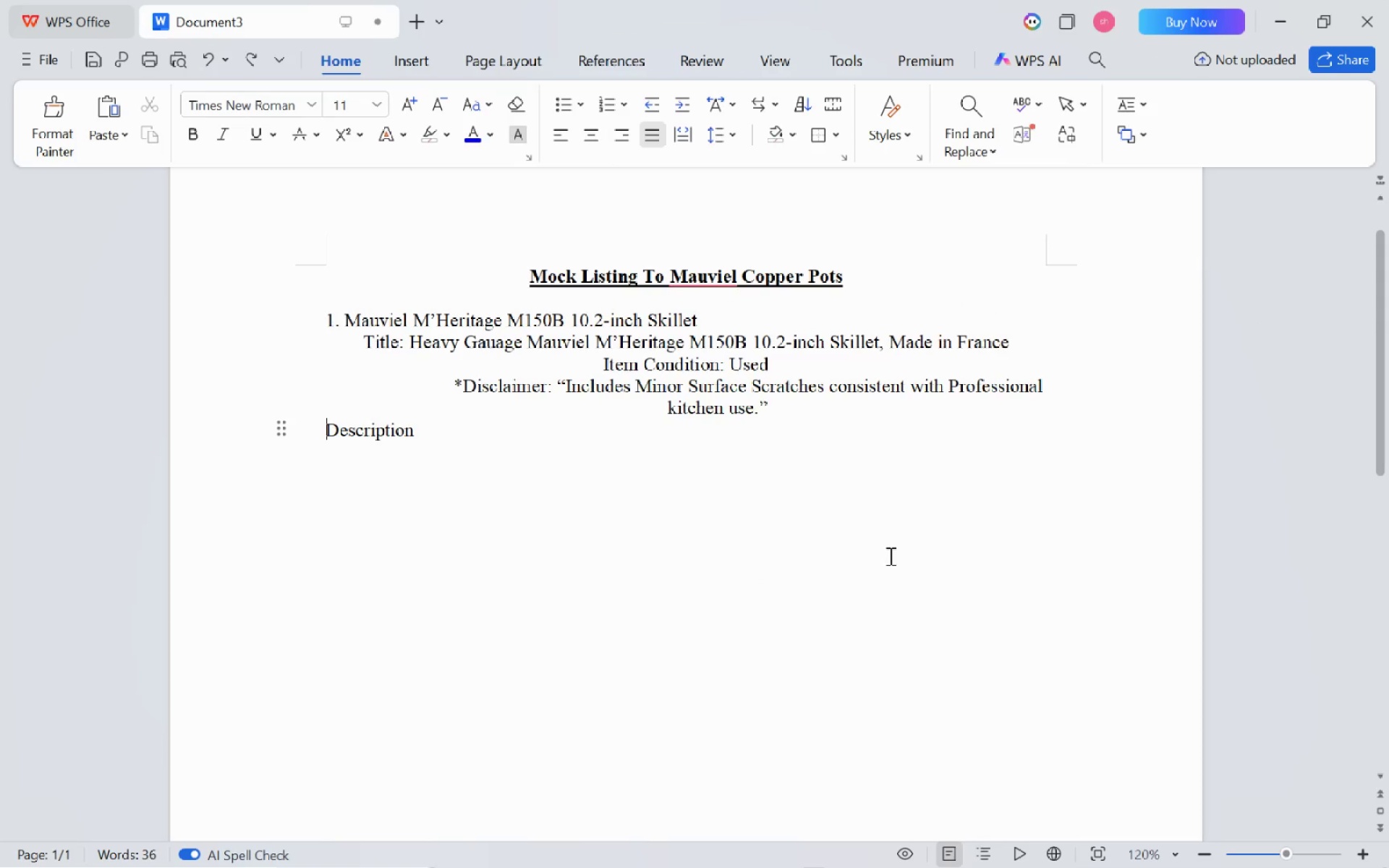 
key(Control+Z)
 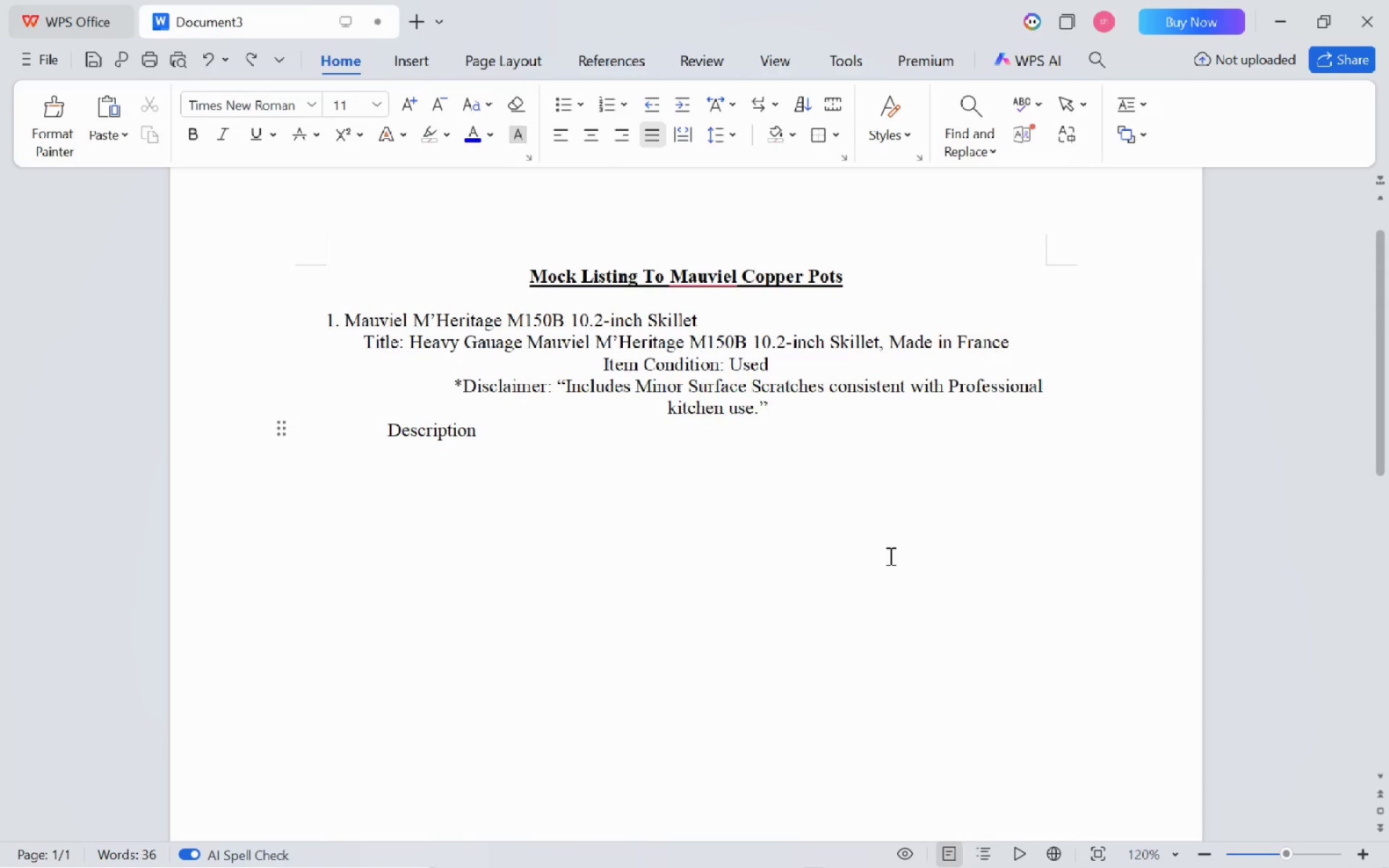 
key(Control+Z)
 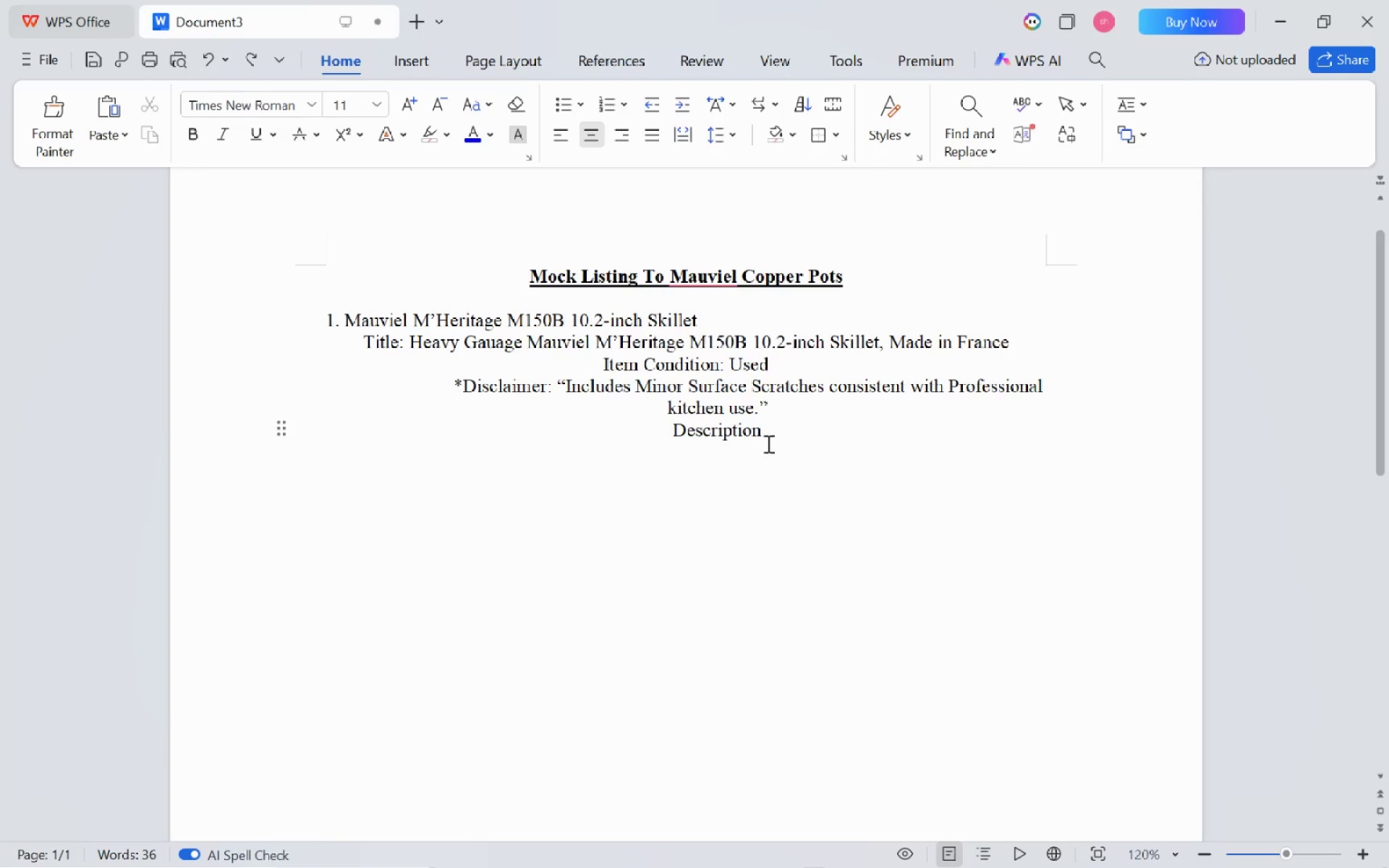 
left_click([778, 443])
 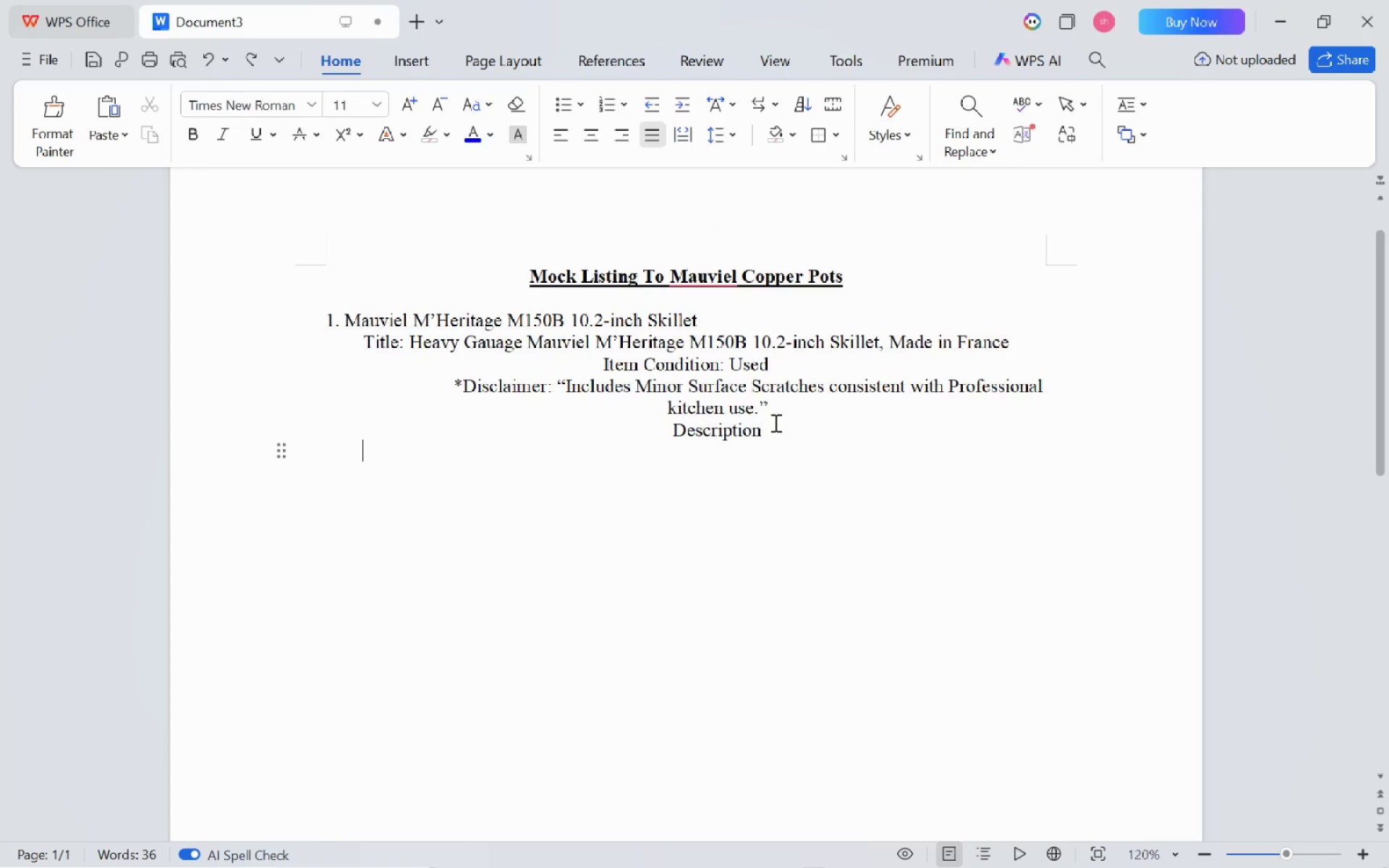 
left_click([774, 422])
 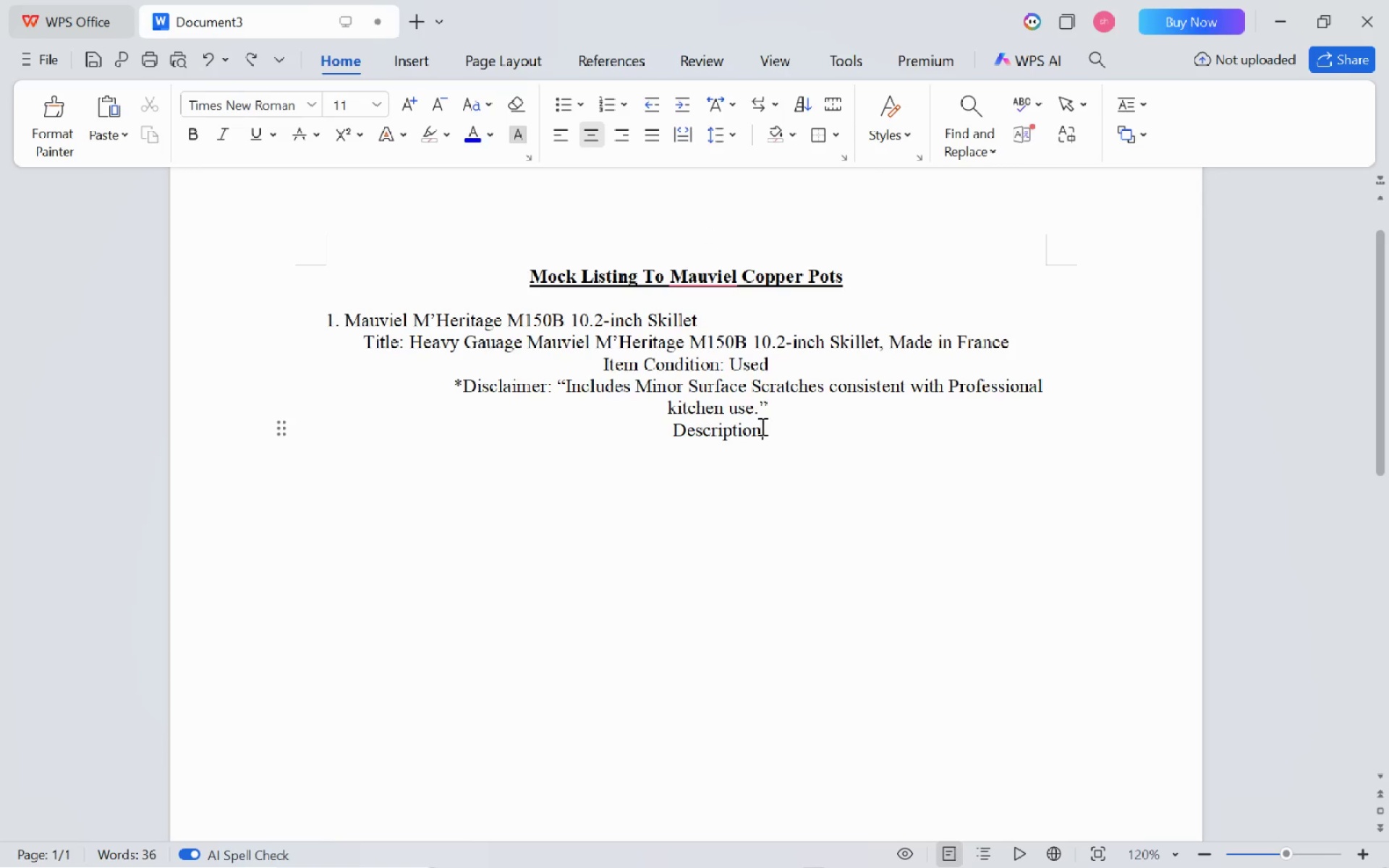 
key(Shift+Semicolon)
 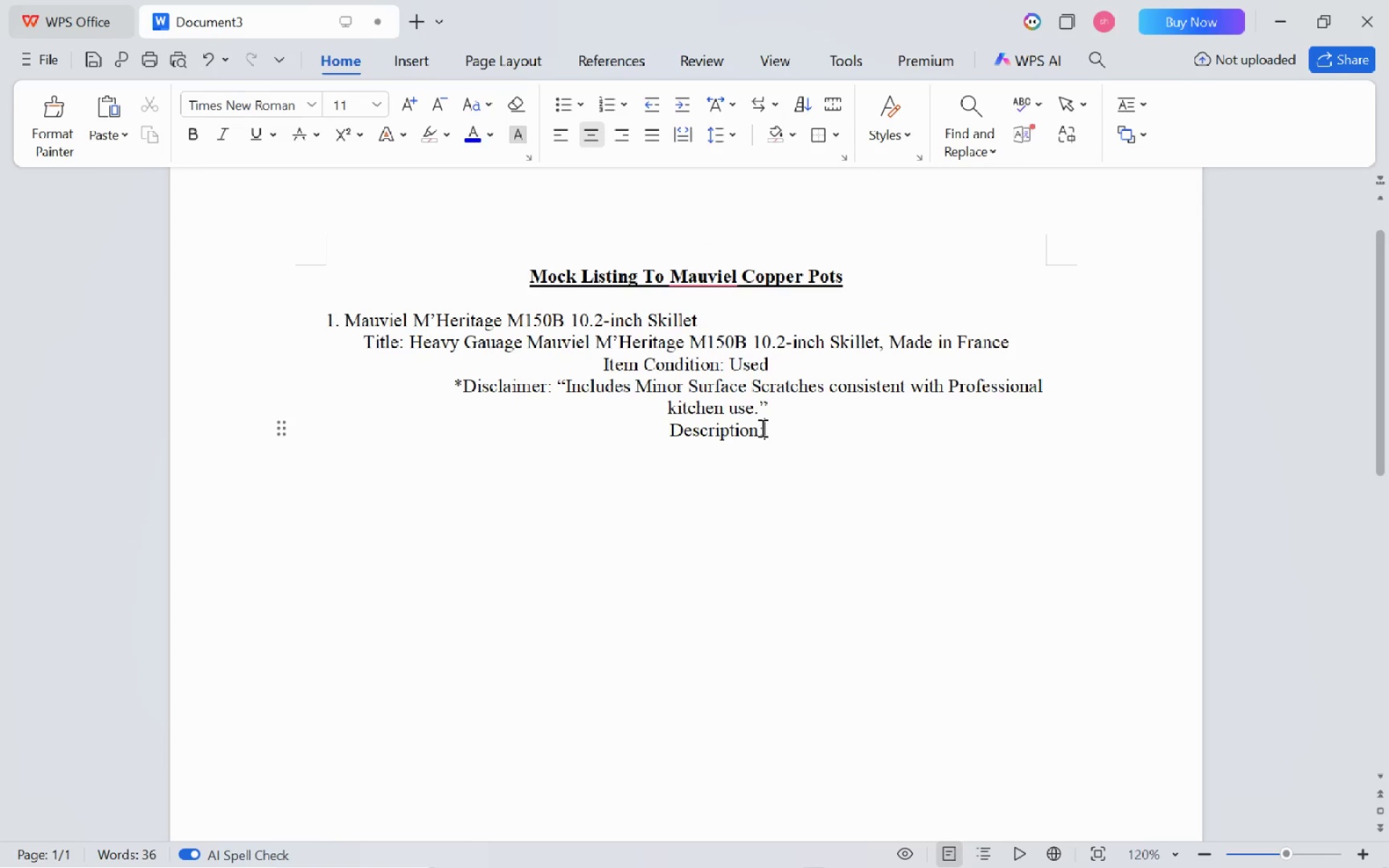 
key(Alt+AltLeft)
 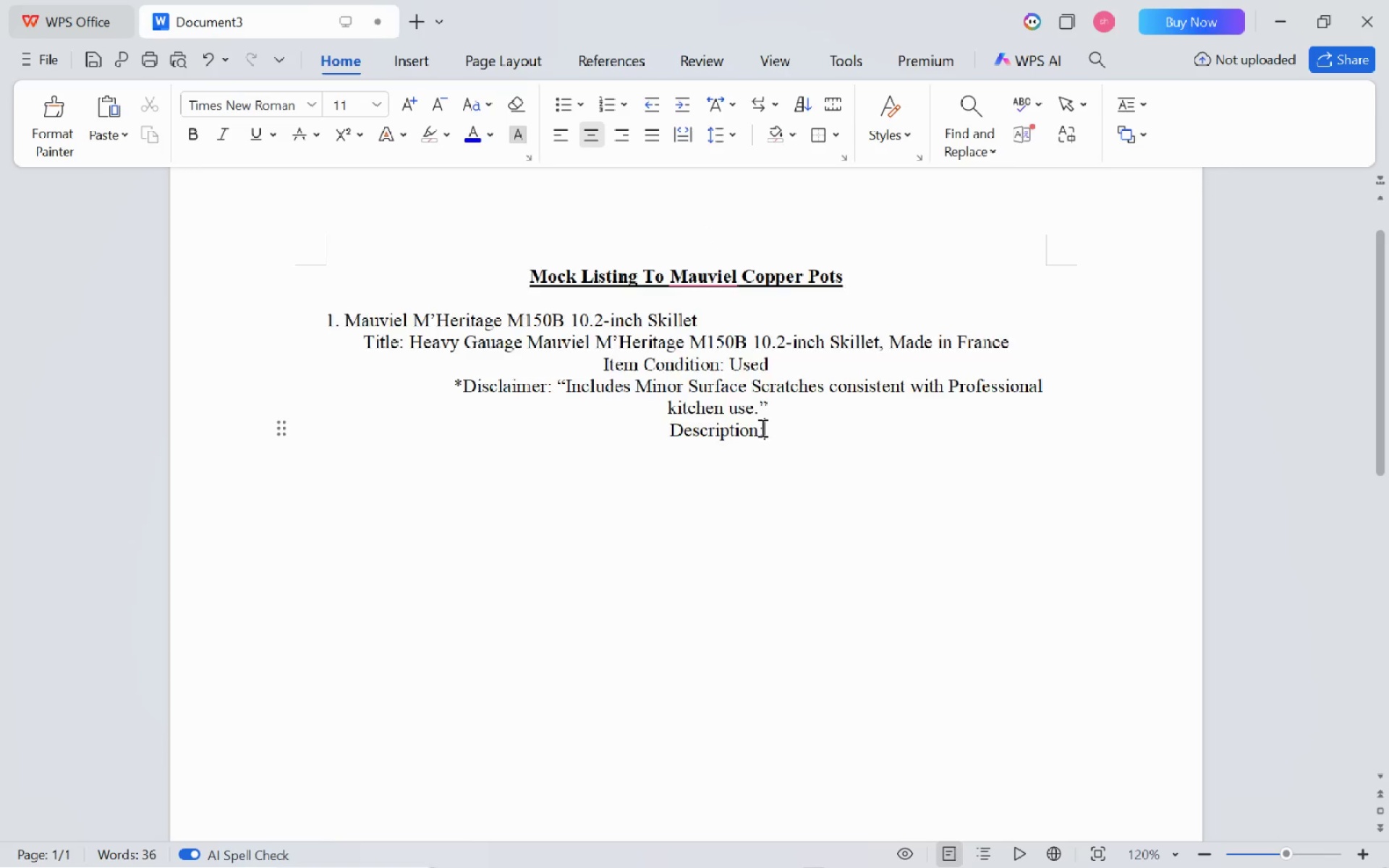 
type( cli)
 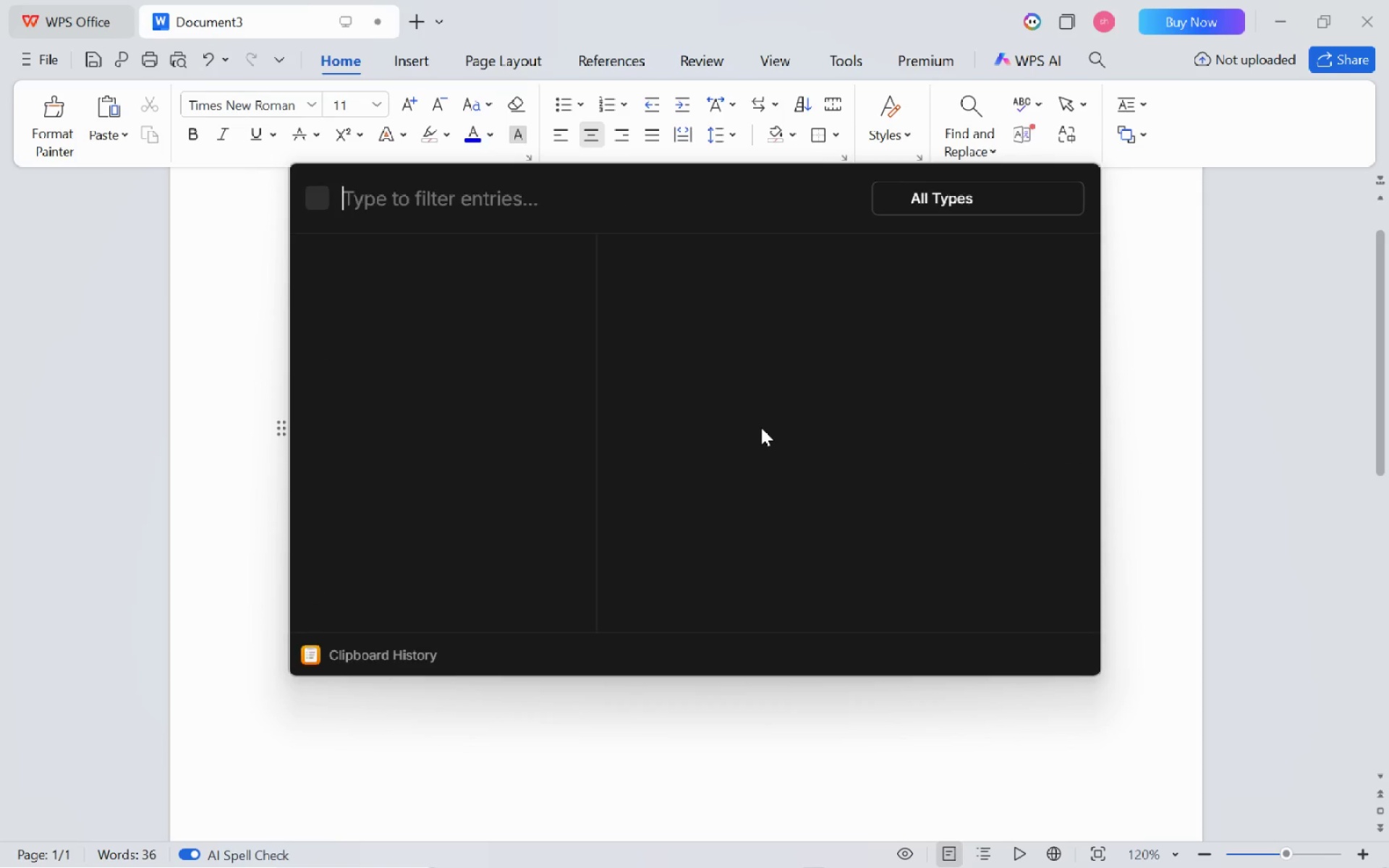 
key(Enter)
 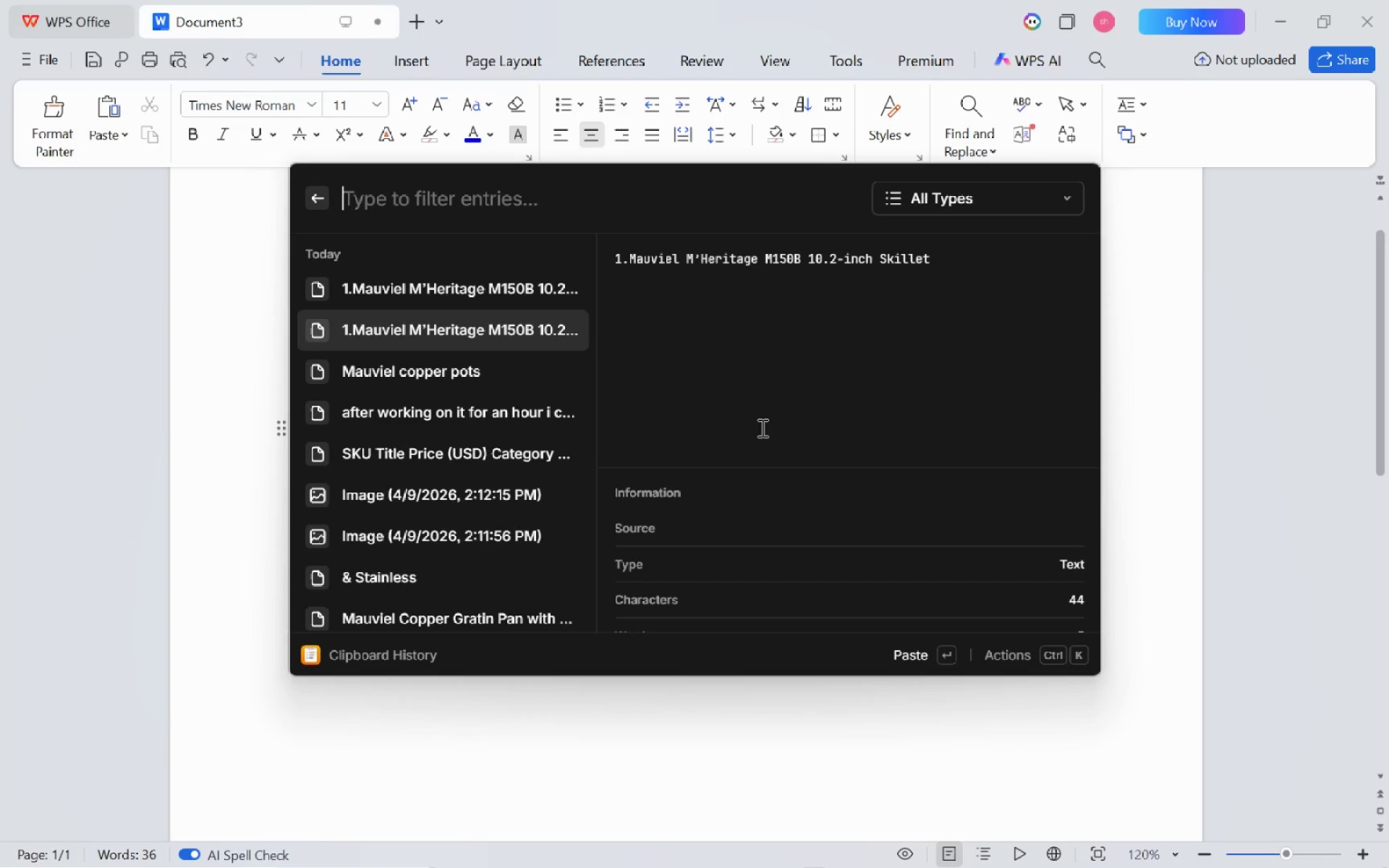 
key(ArrowDown)
 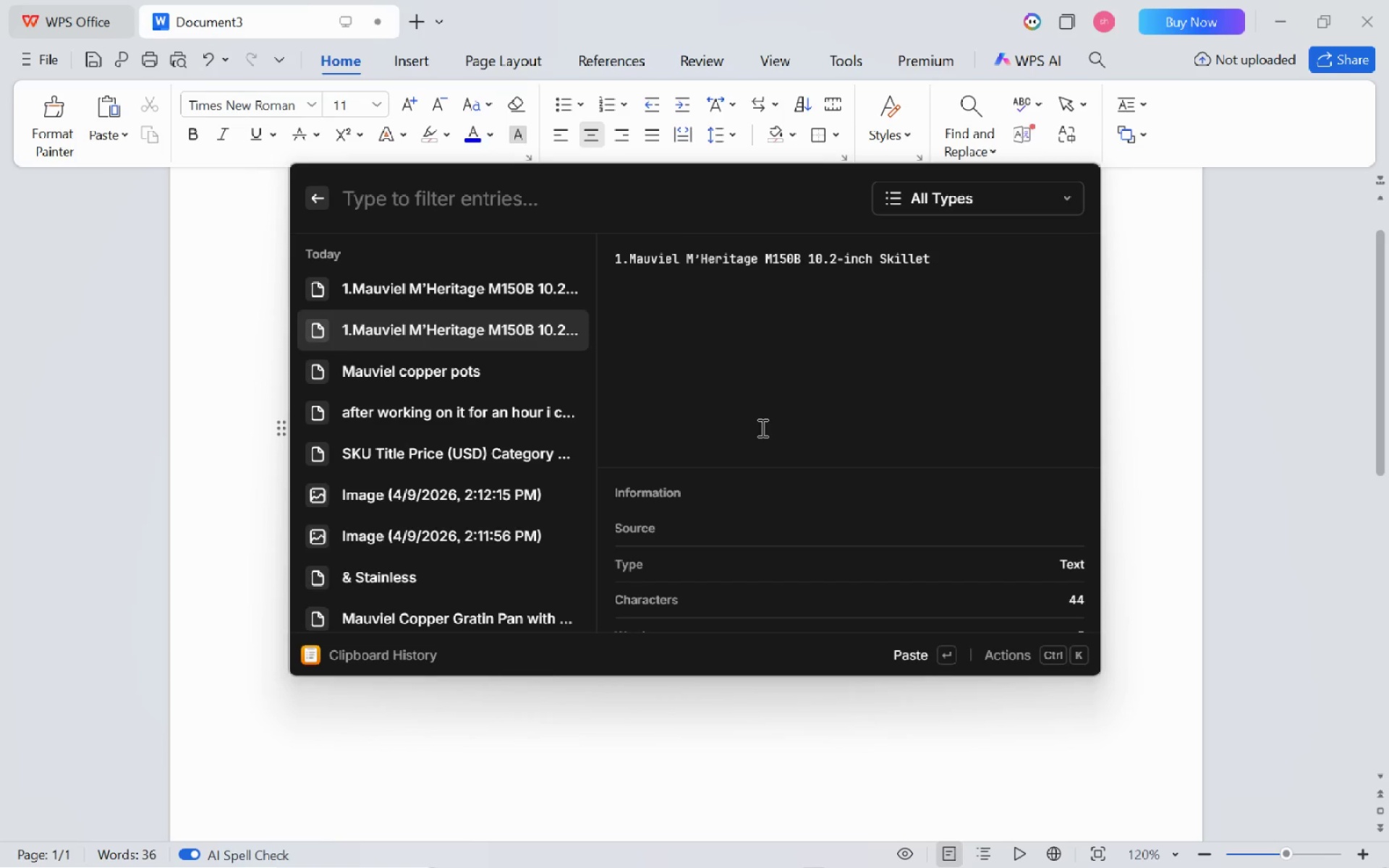 
key(ArrowDown)
 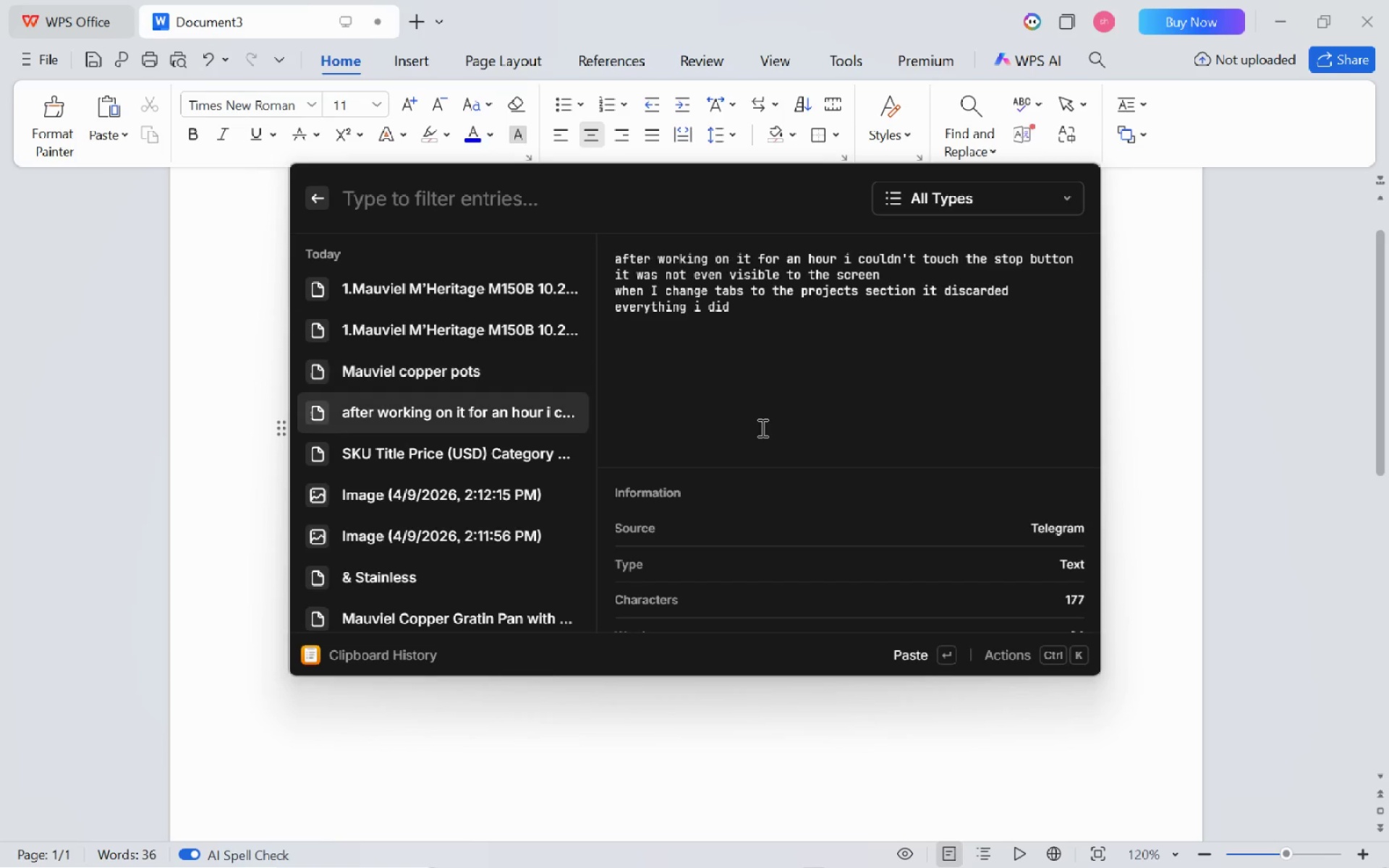 
key(ArrowDown)
 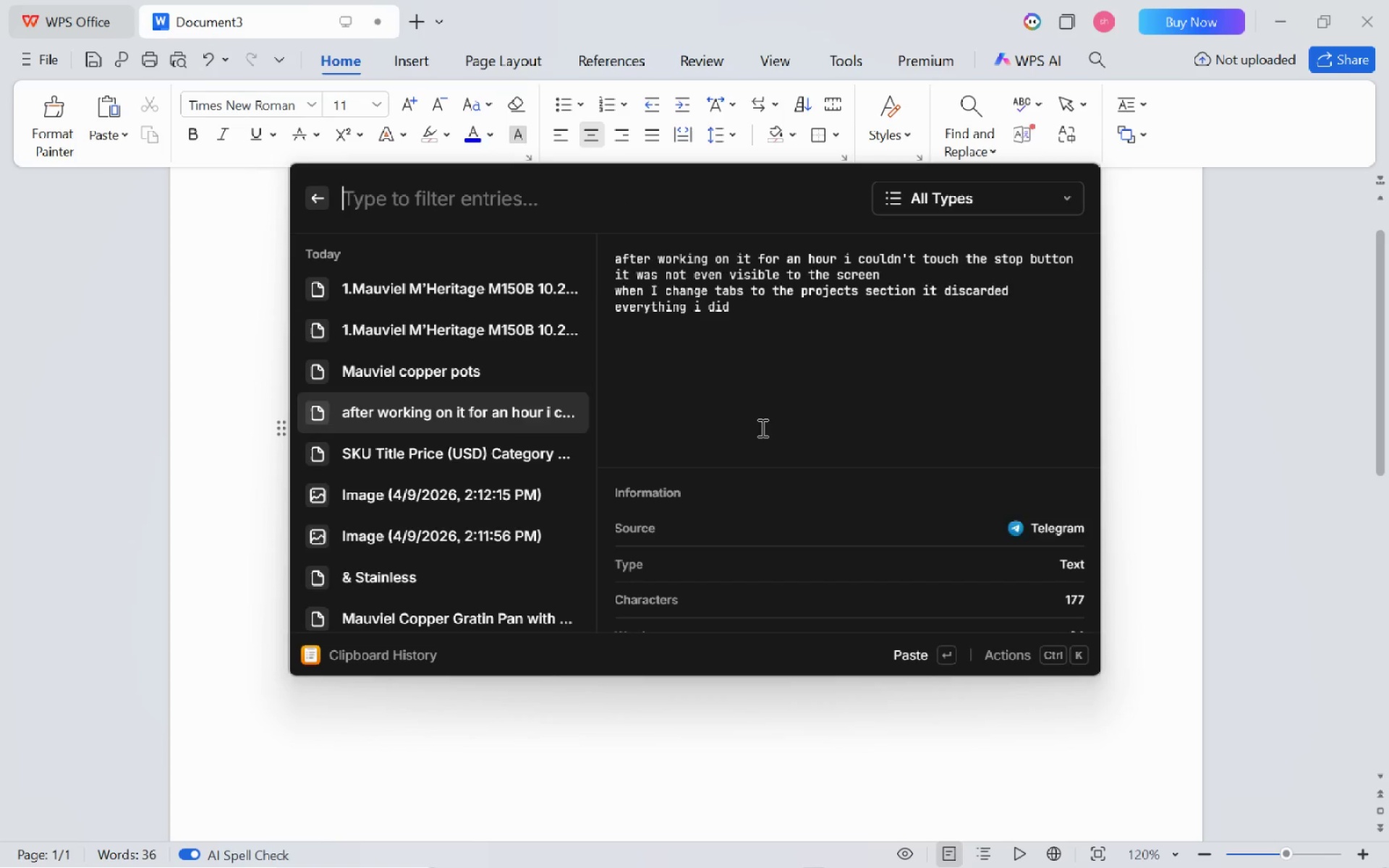 
key(ArrowDown)
 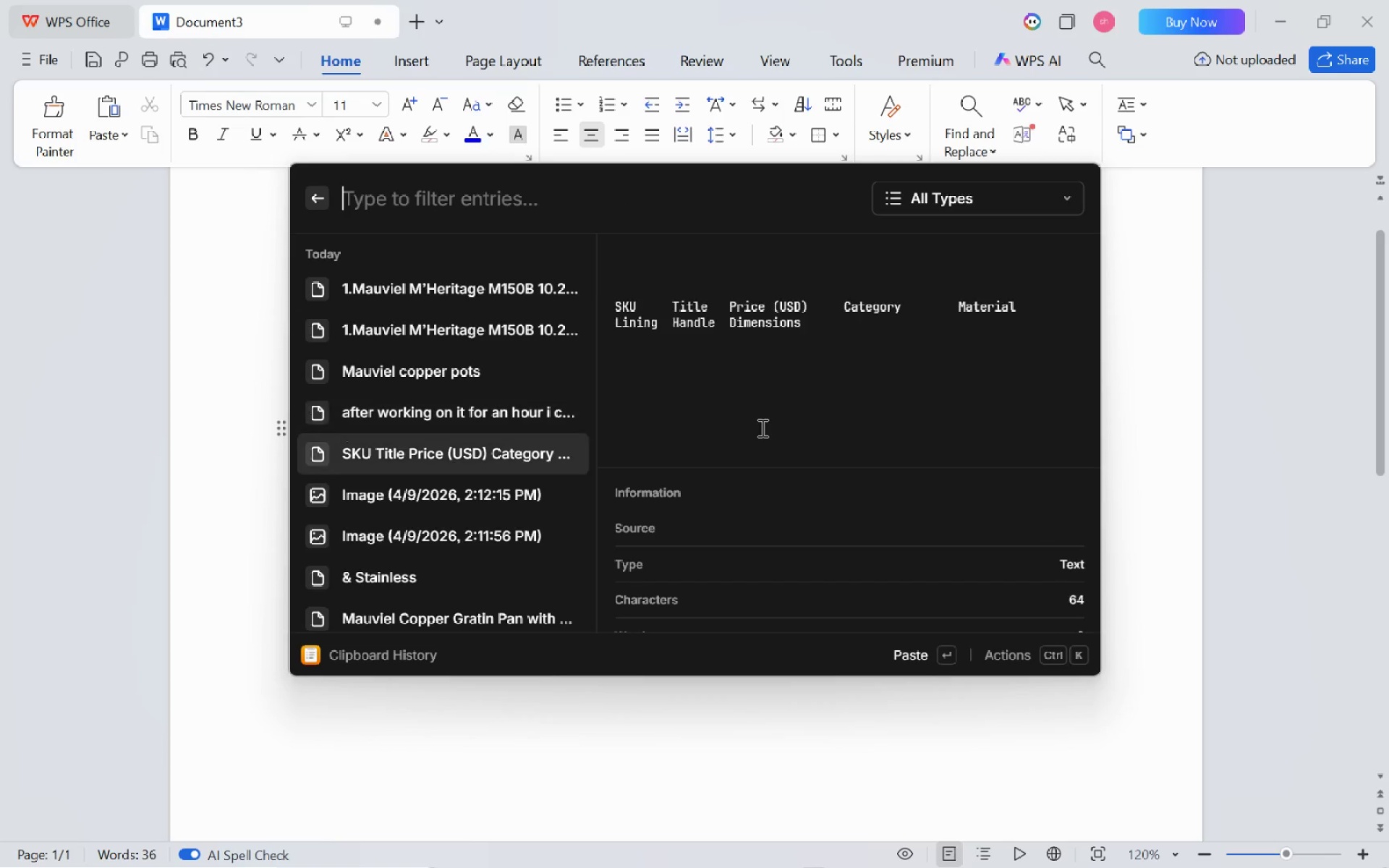 
key(ArrowDown)
 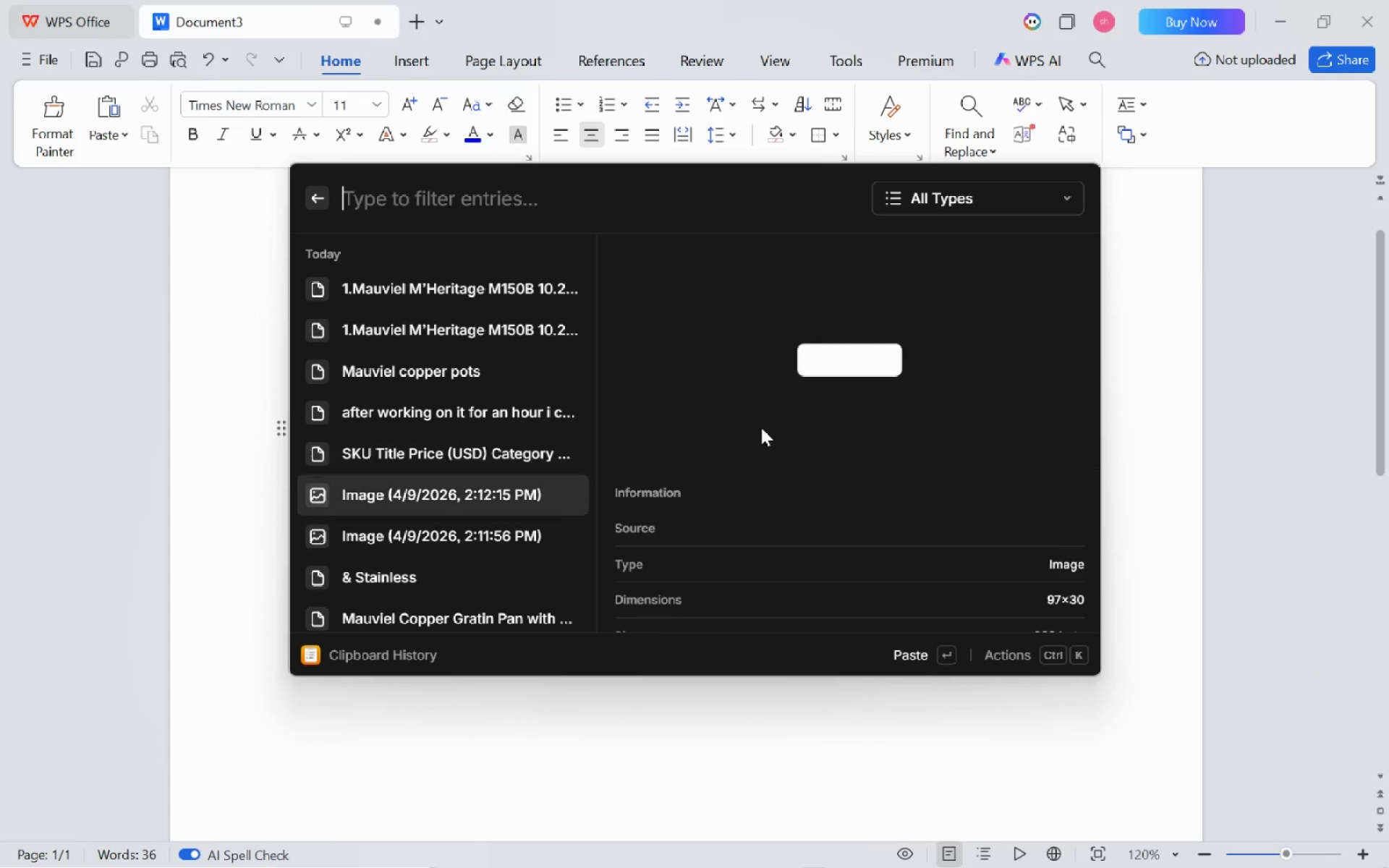 
key(ArrowDown)
 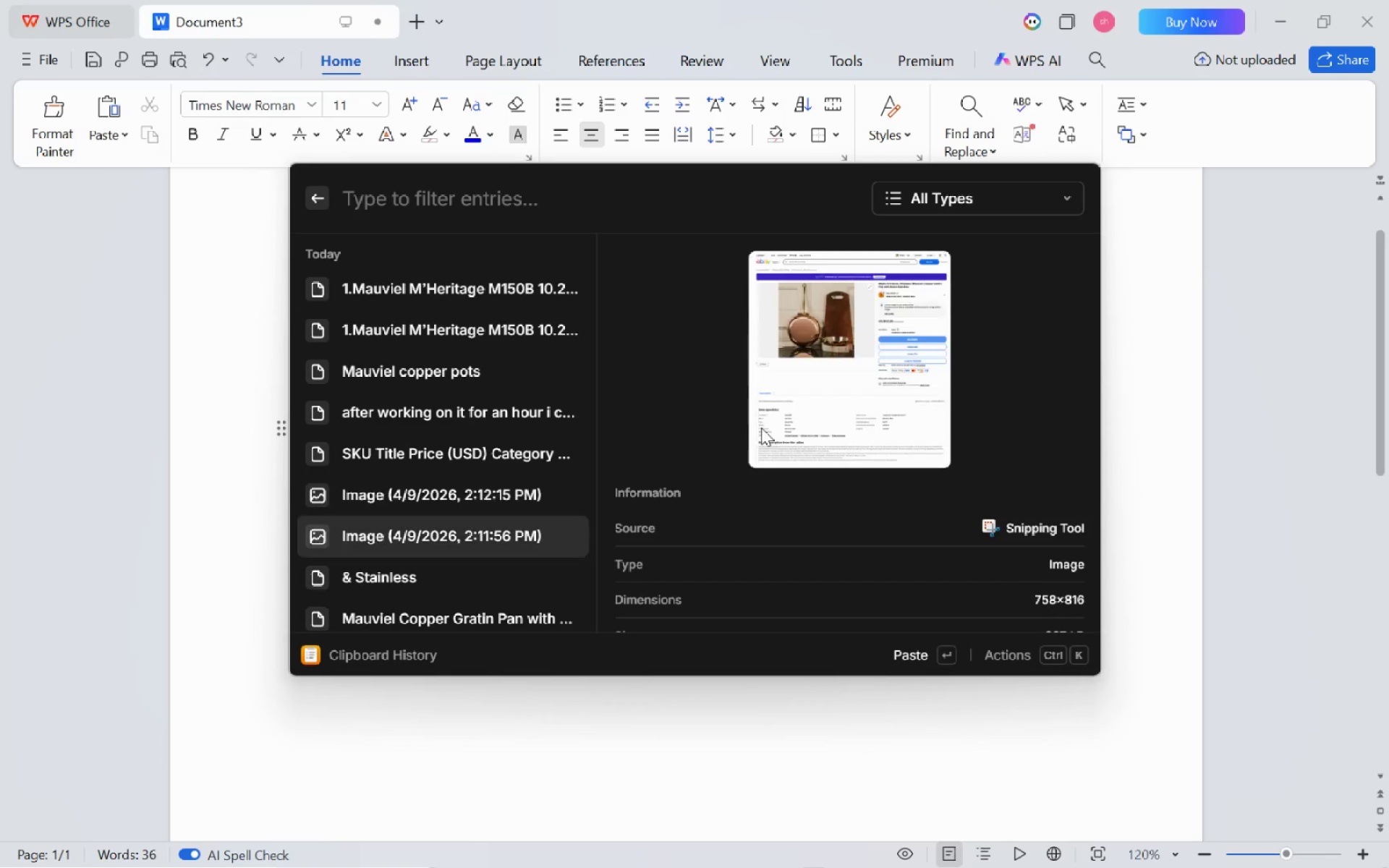 
key(ArrowDown)
 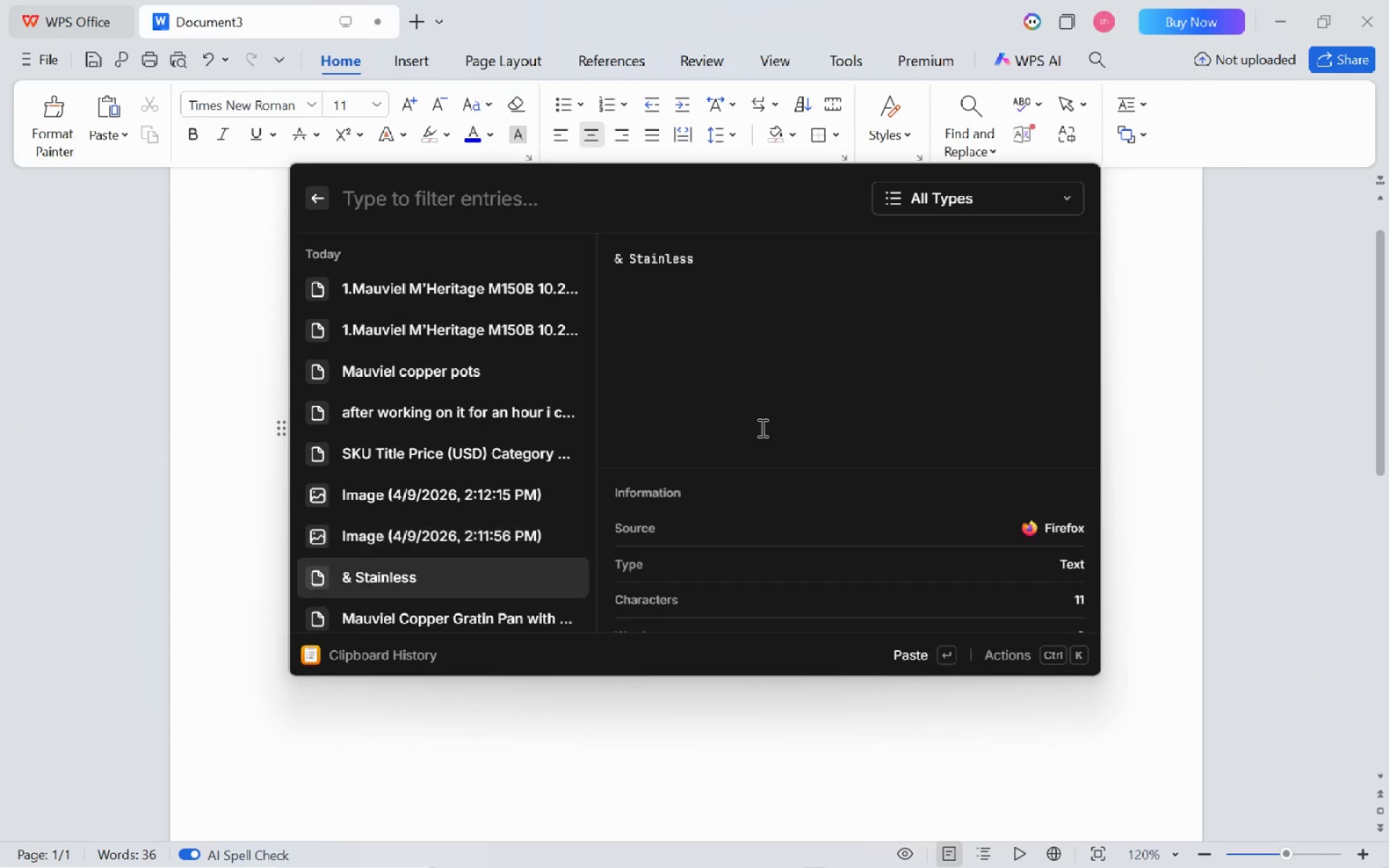 
key(ArrowDown)
 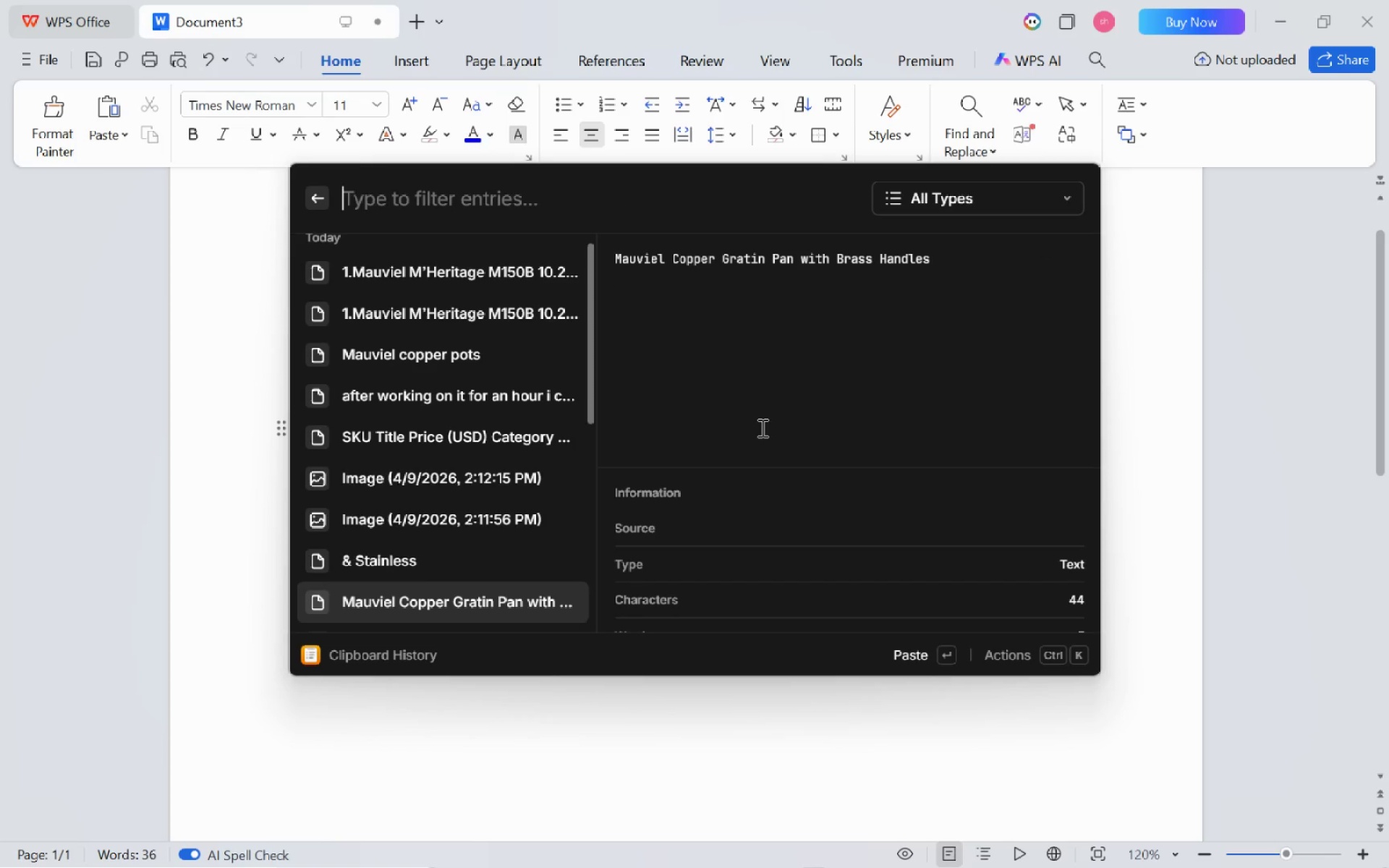 
type(fre)
key(Backspace)
type(ance)
 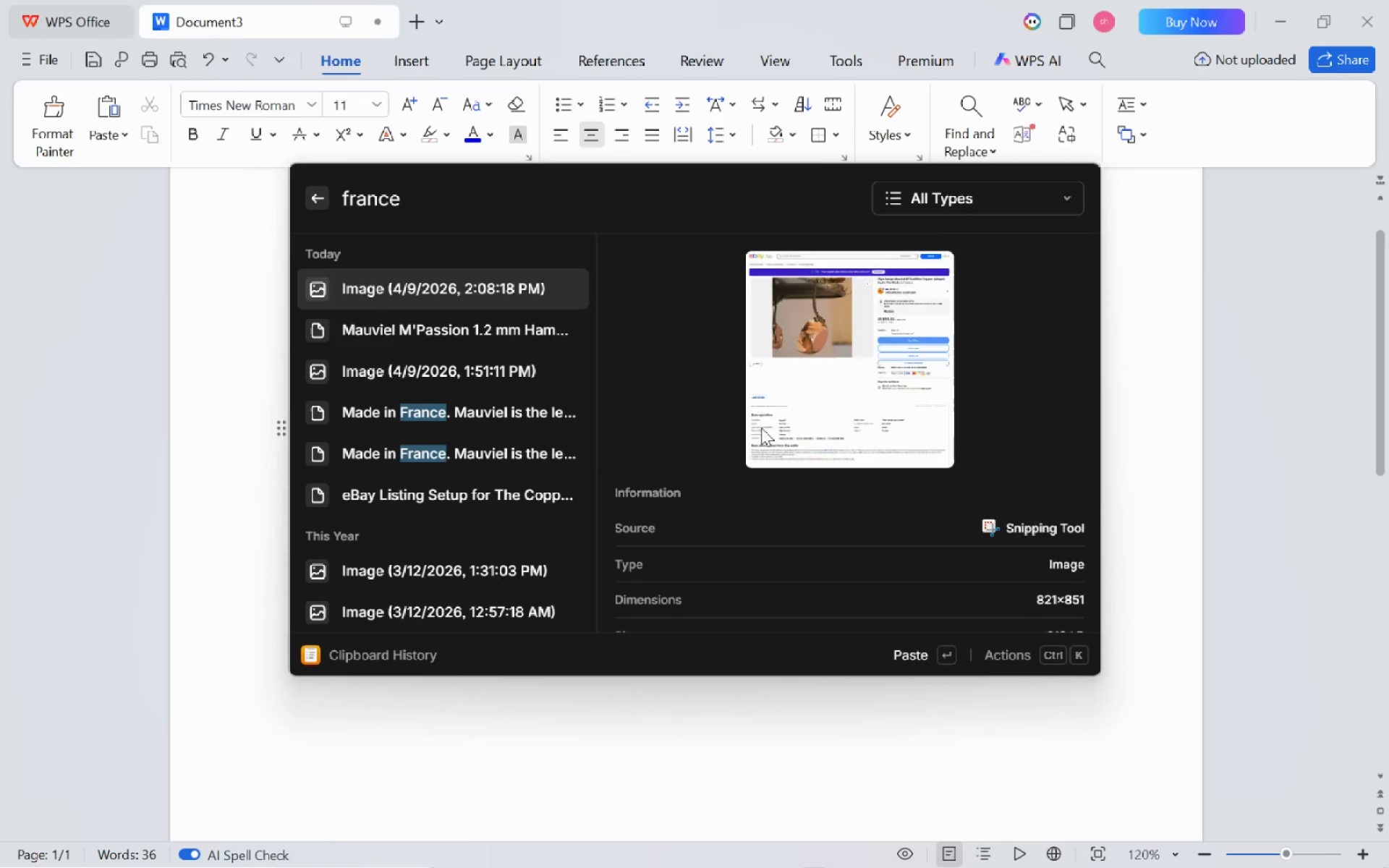 
key(ArrowDown)
 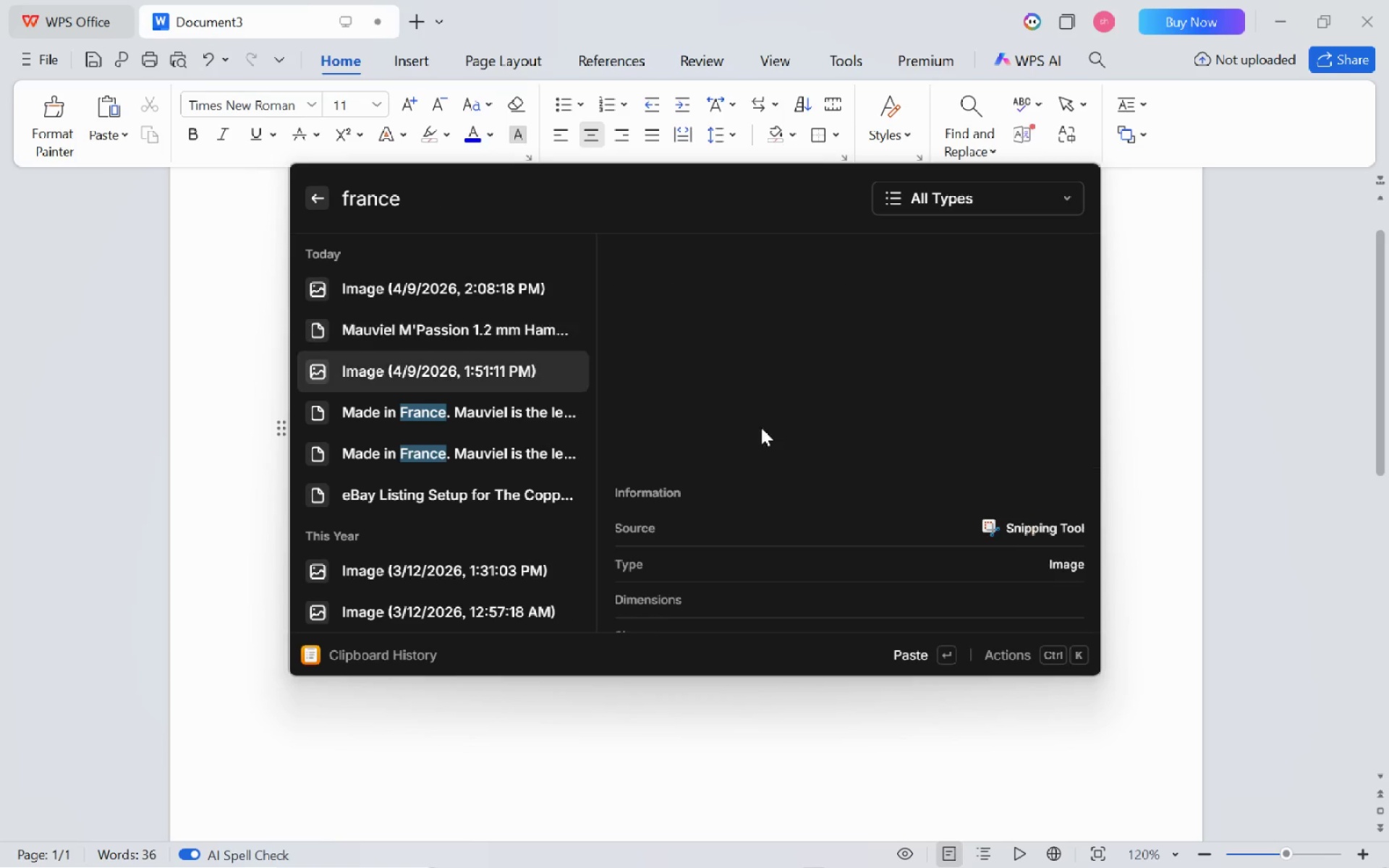 
key(ArrowDown)
 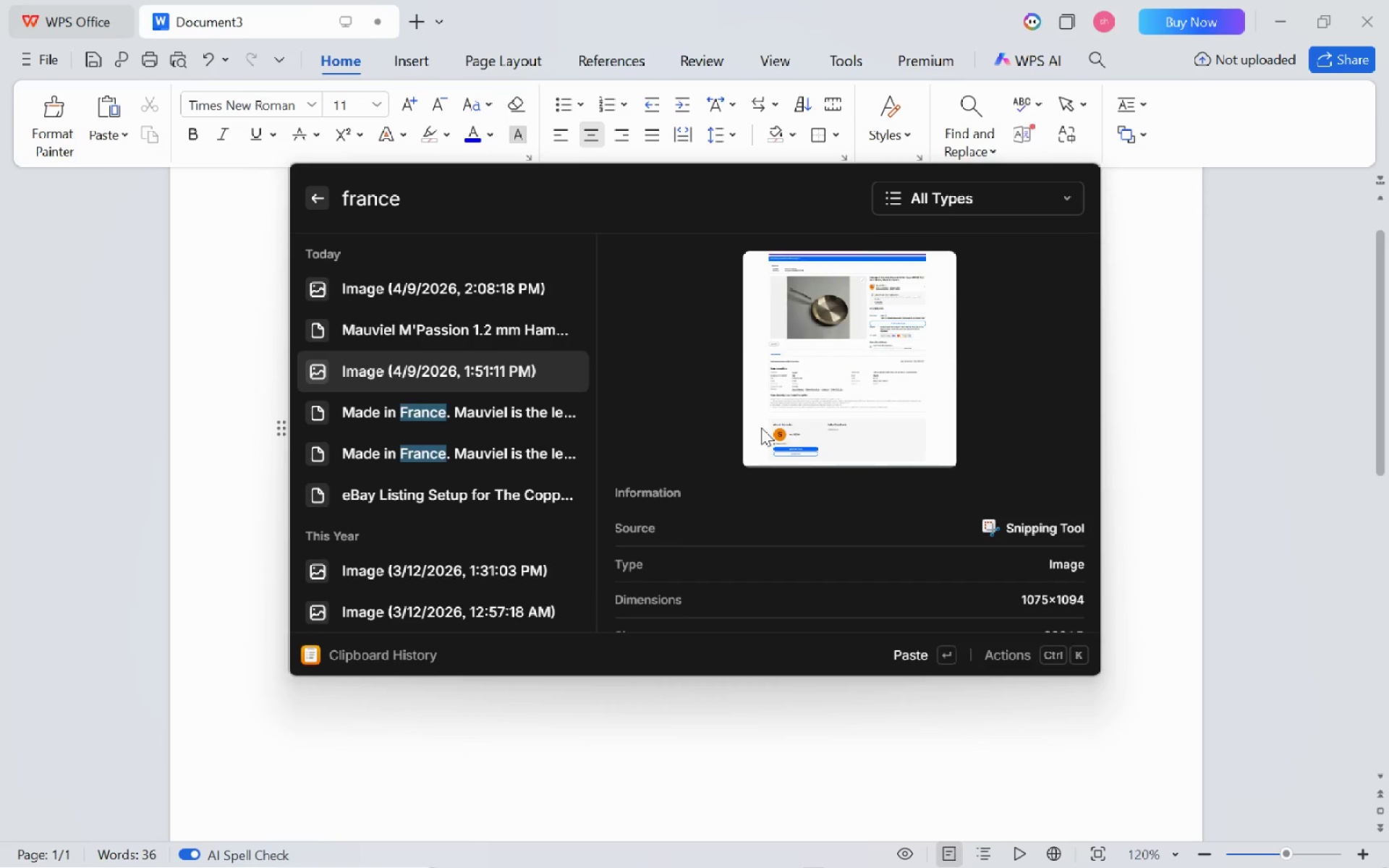 
key(ArrowDown)
 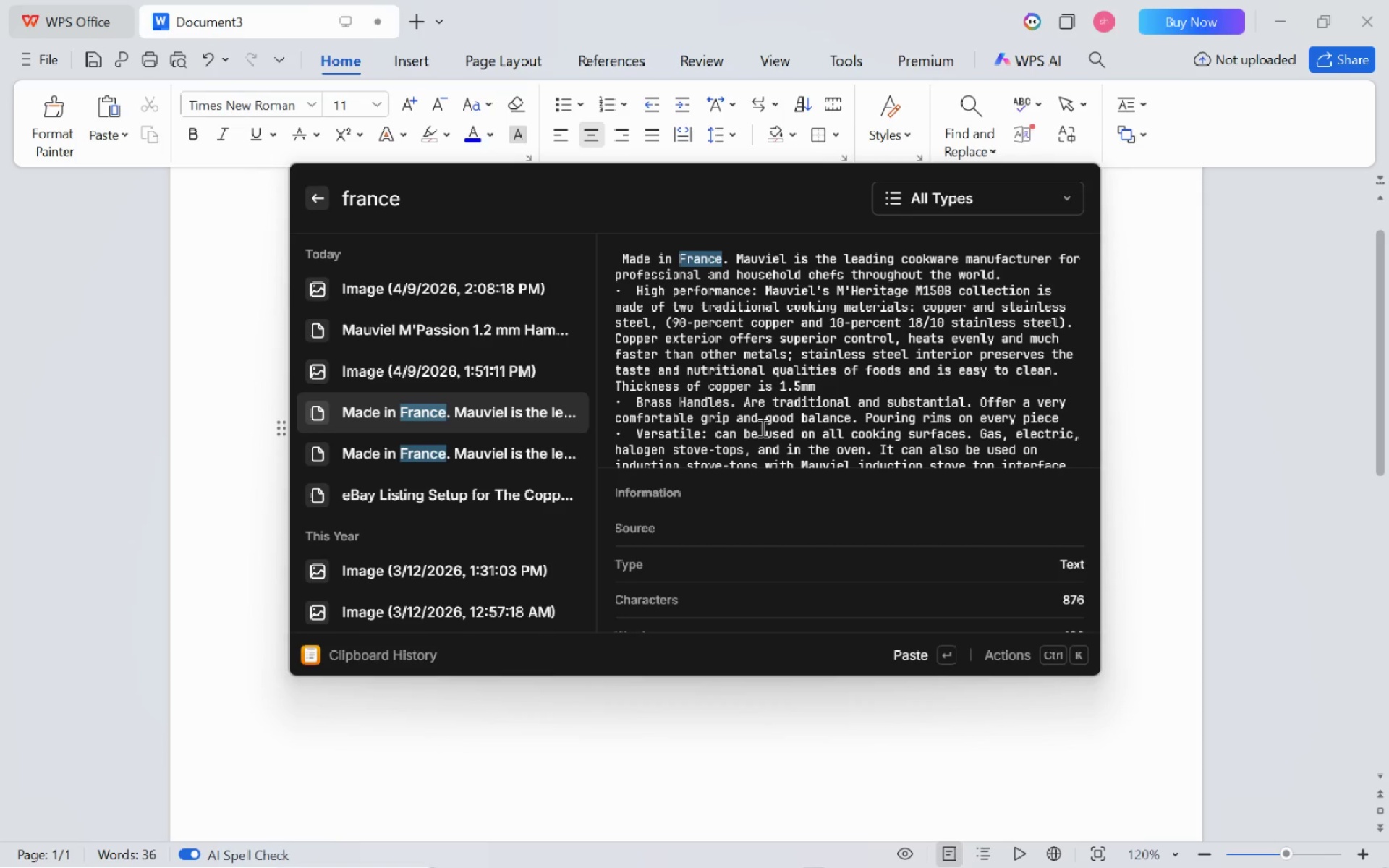 
key(Enter)
 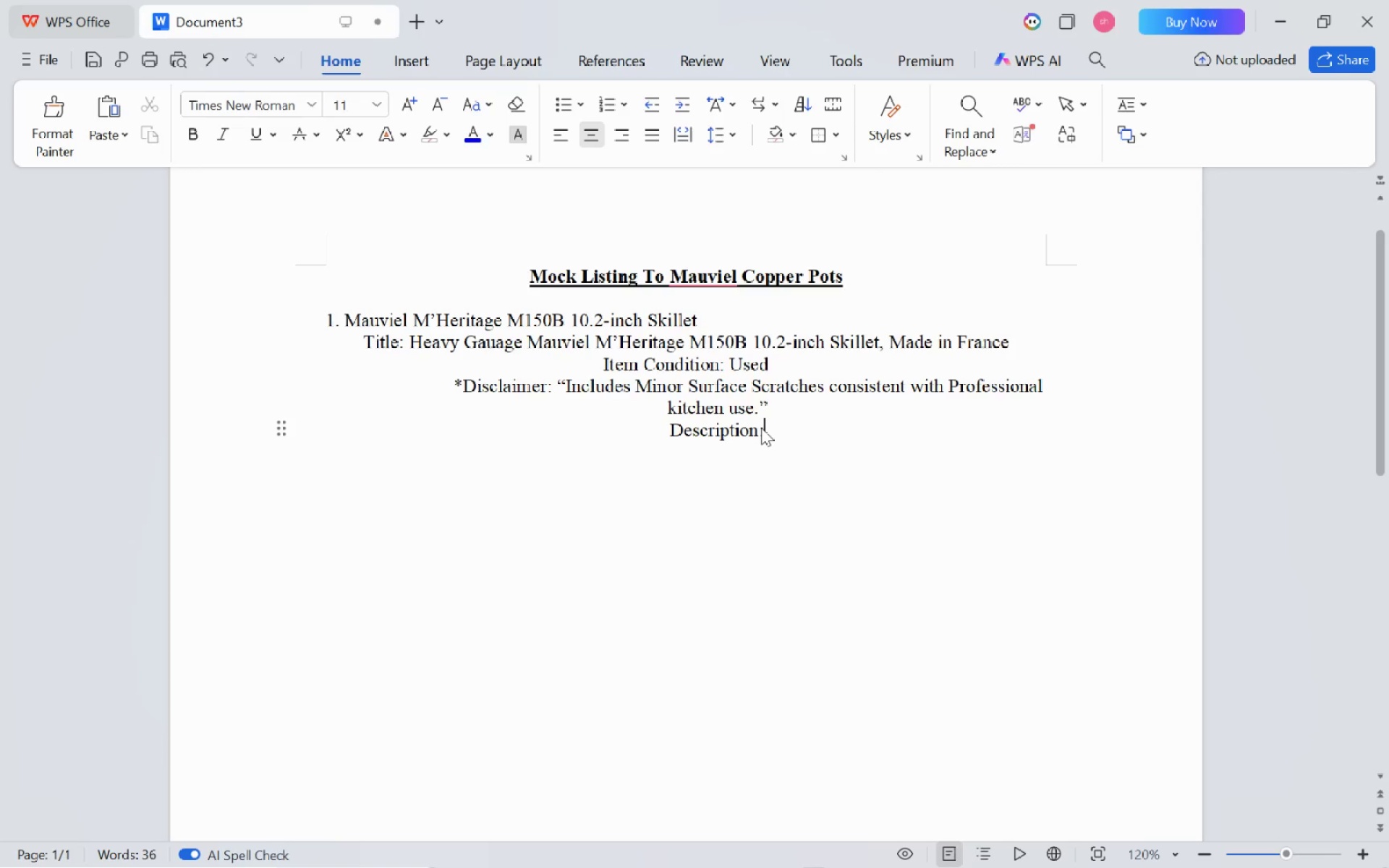 
key(Shift+Insert)
 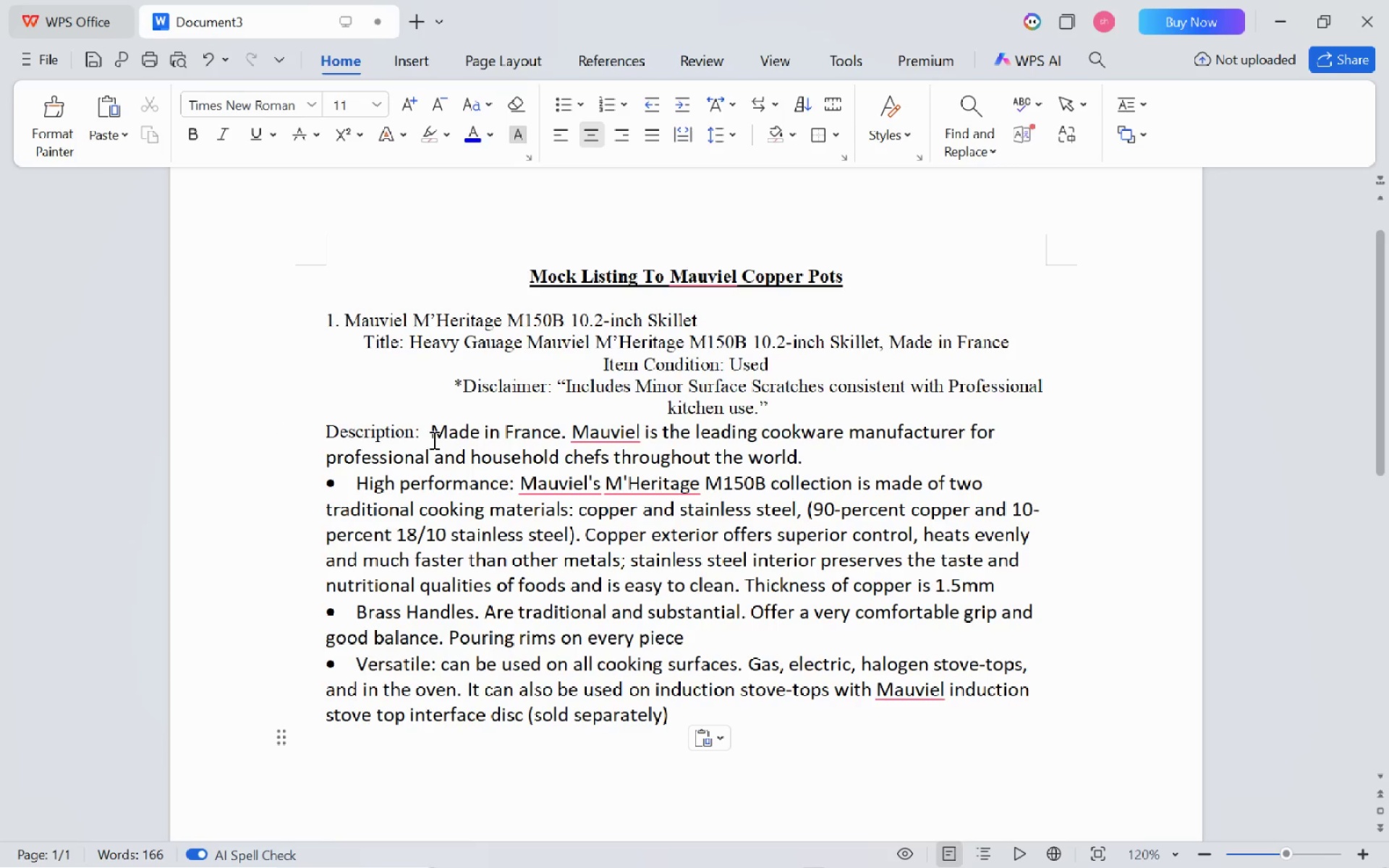 
key(Control+A)
 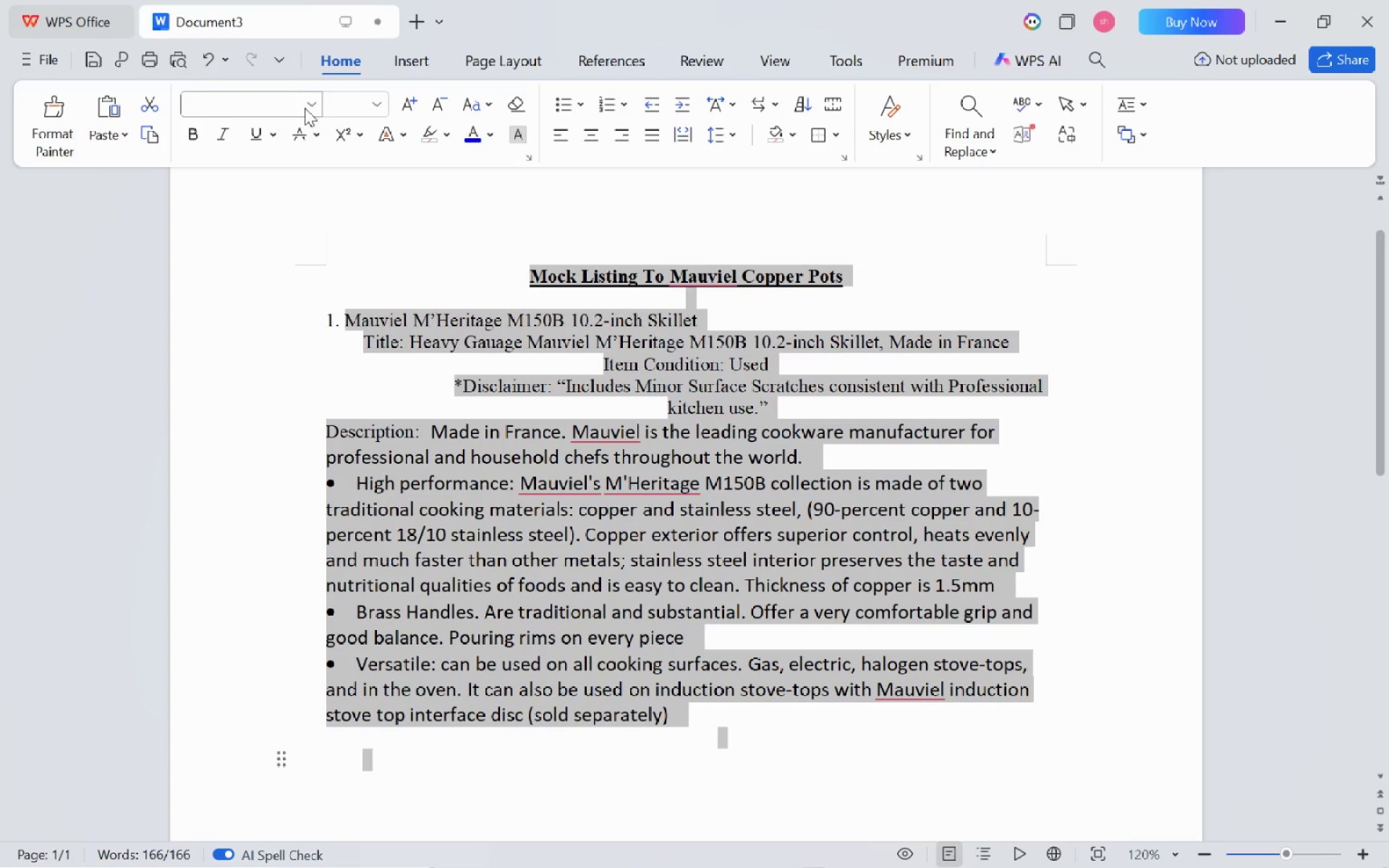 
left_click([307, 115])
 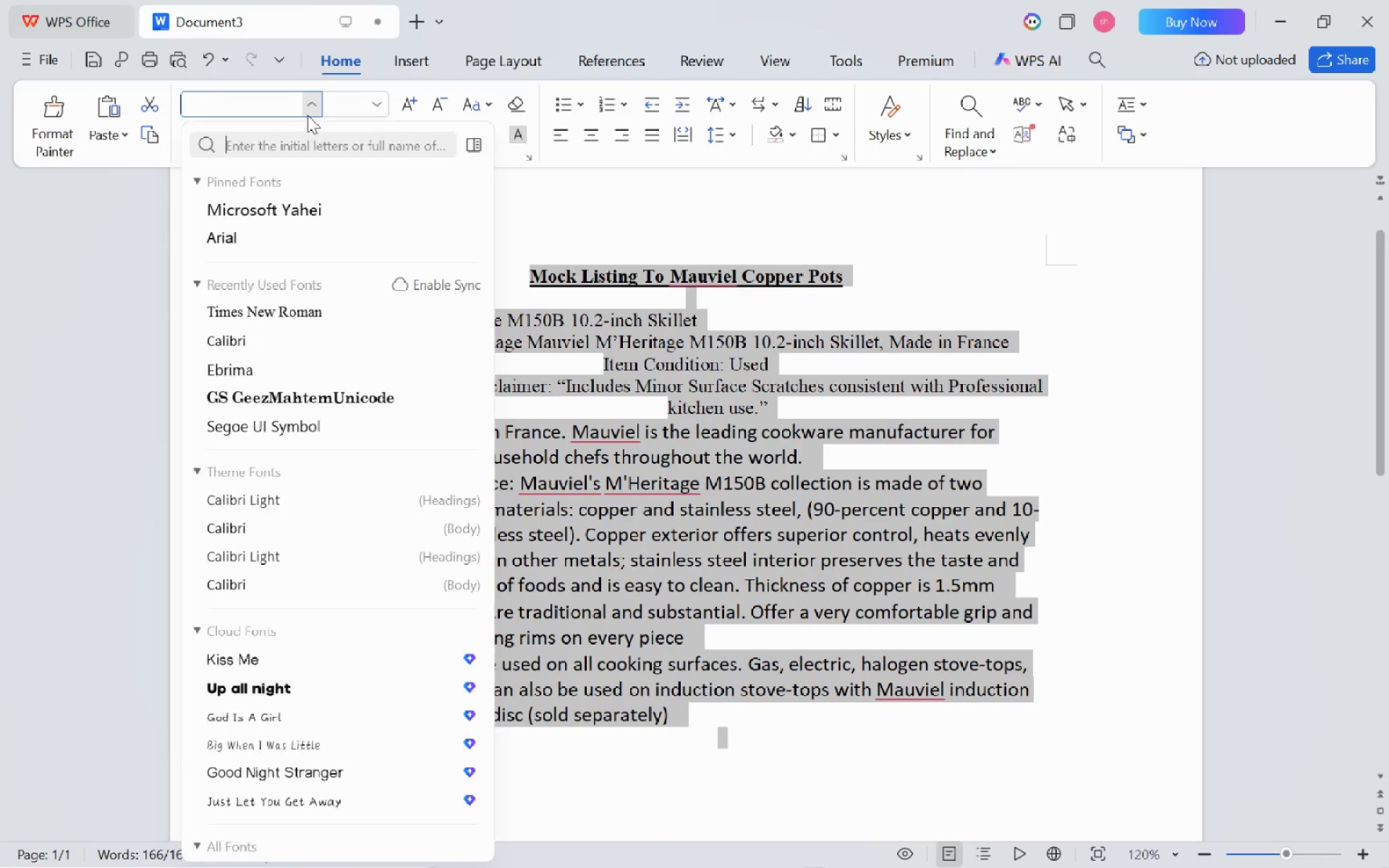 
type(Times)
 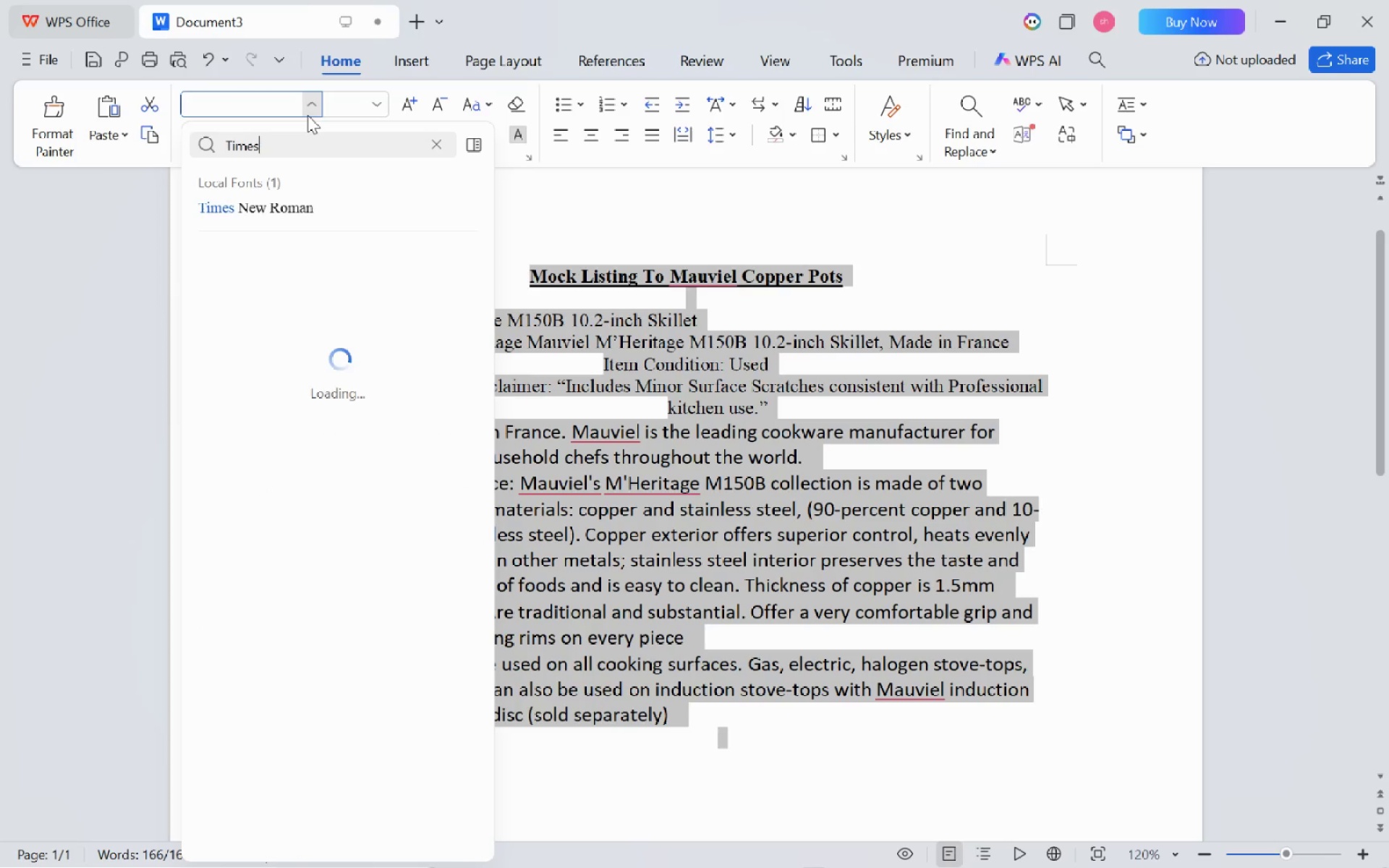 
key(ArrowDown)
 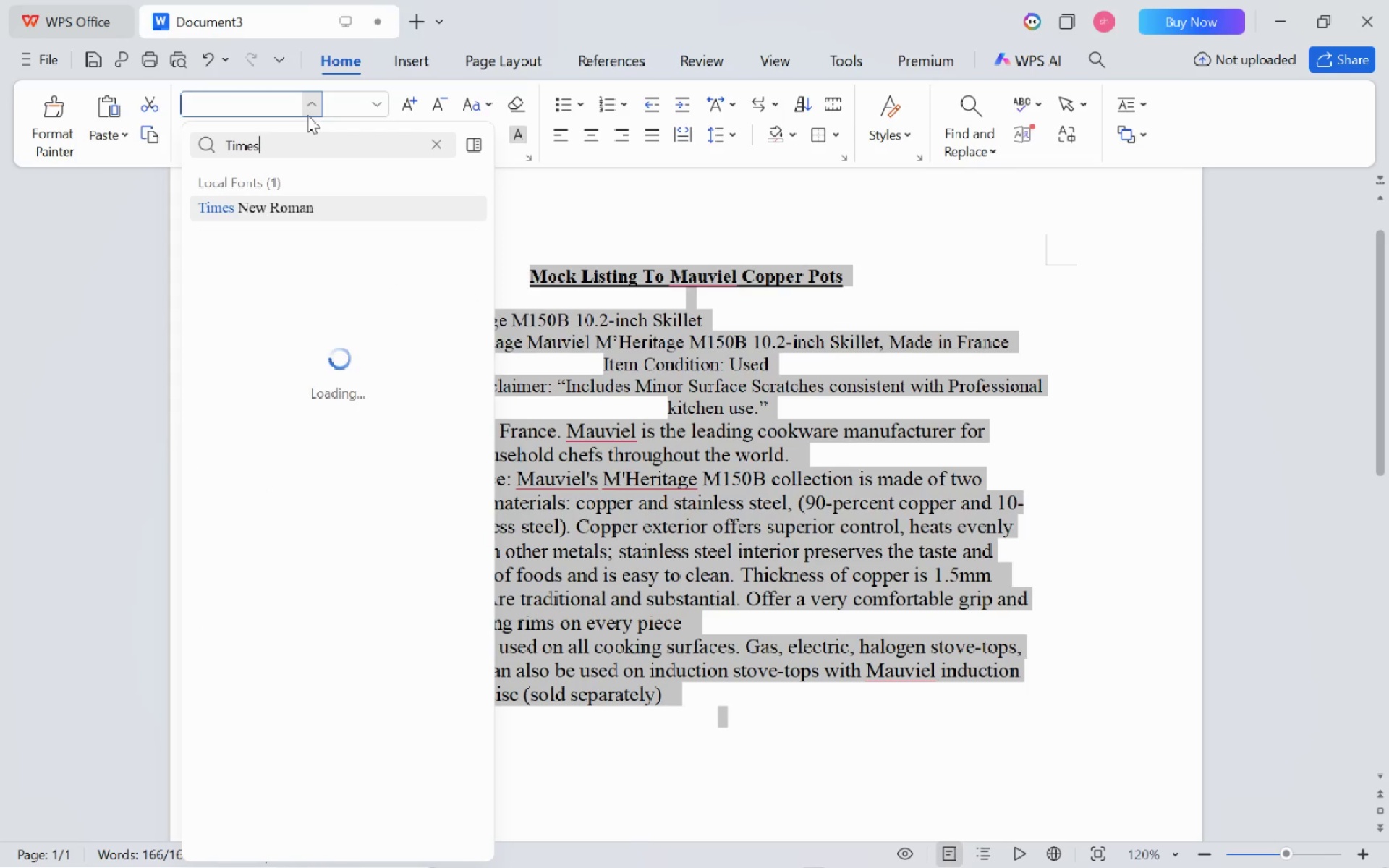 
key(Enter)
 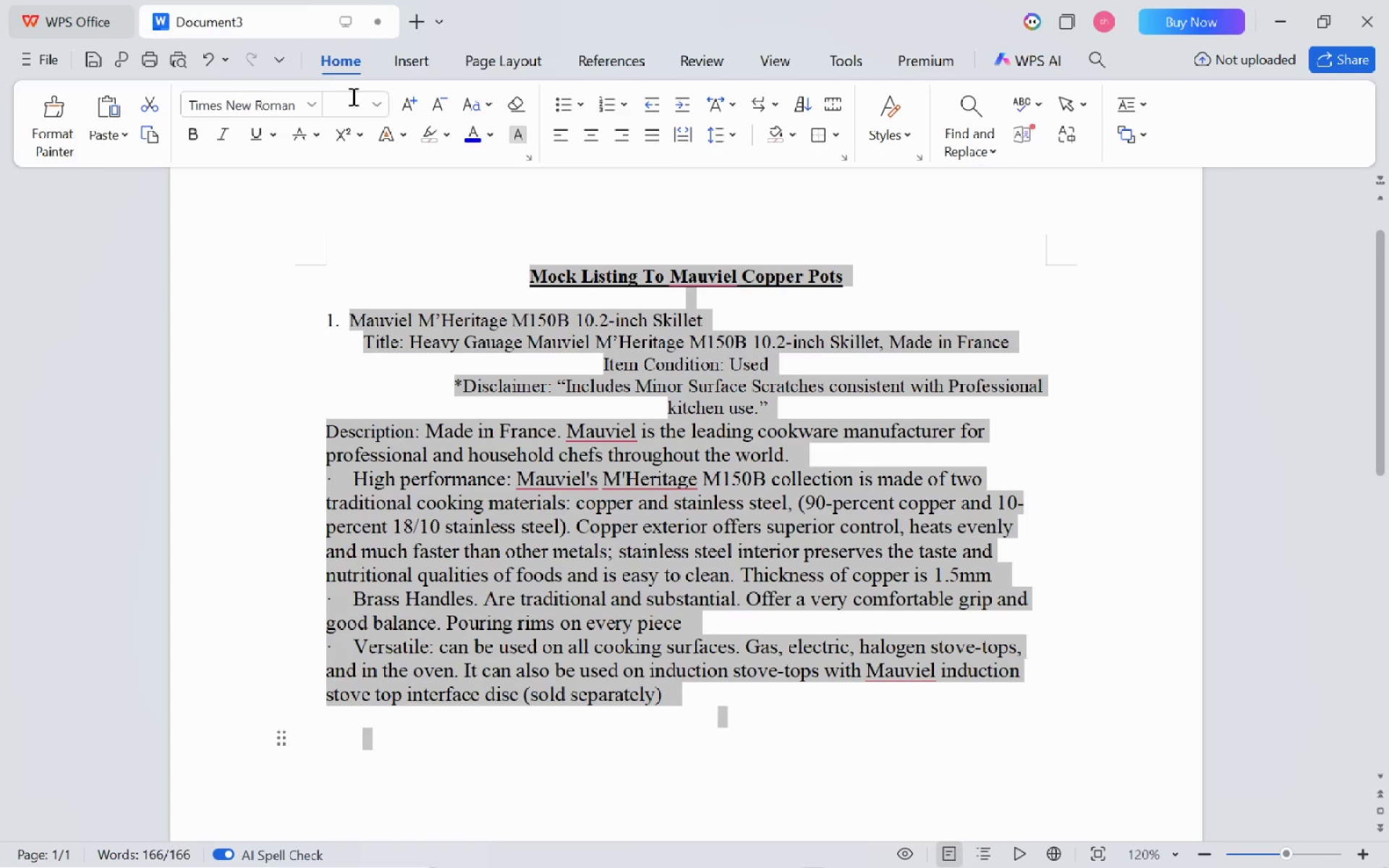 
left_click([344, 98])
 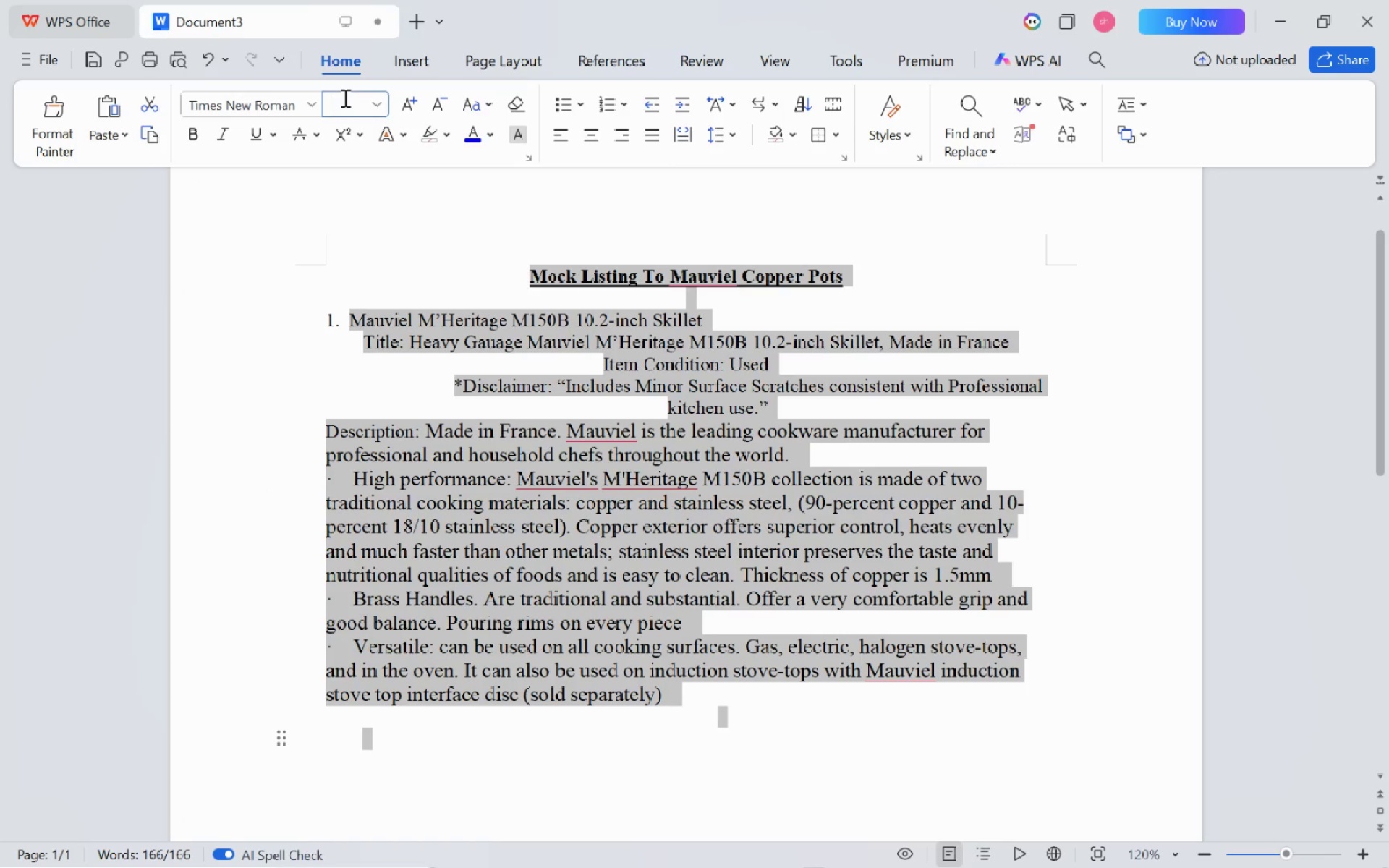 
type(12)
key(Backspace)
type(1)
 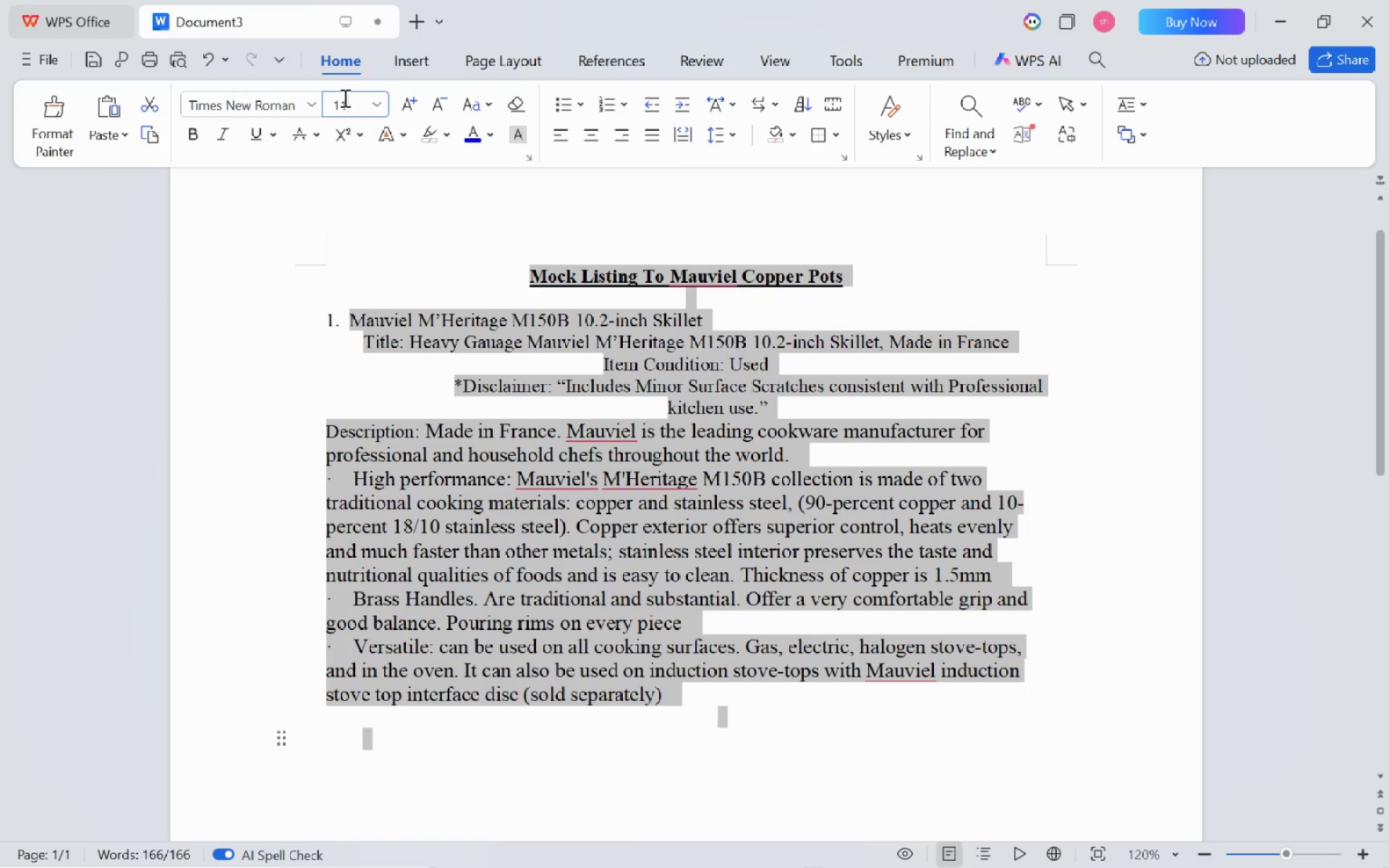 
key(Enter)
 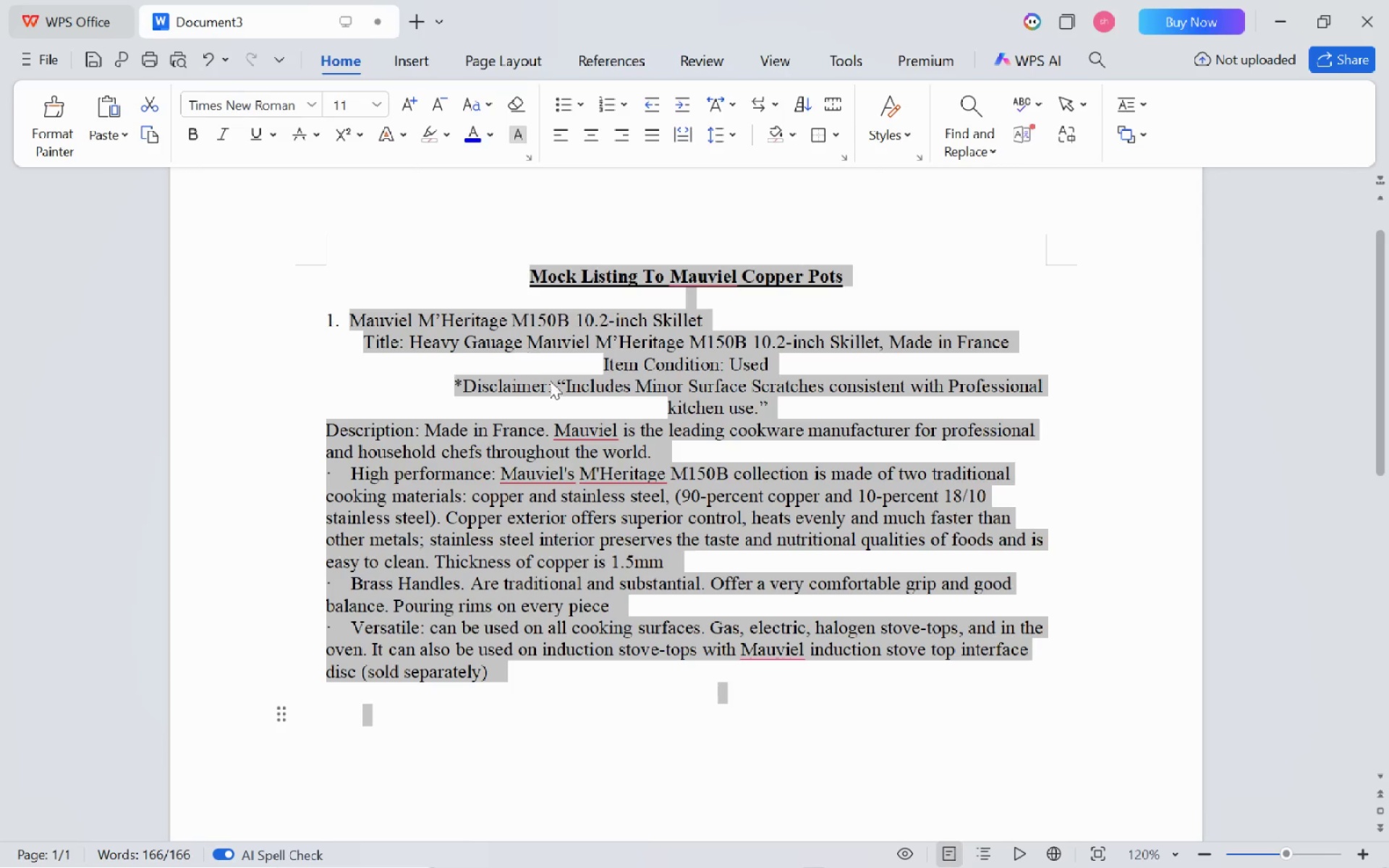 
left_click([553, 429])
 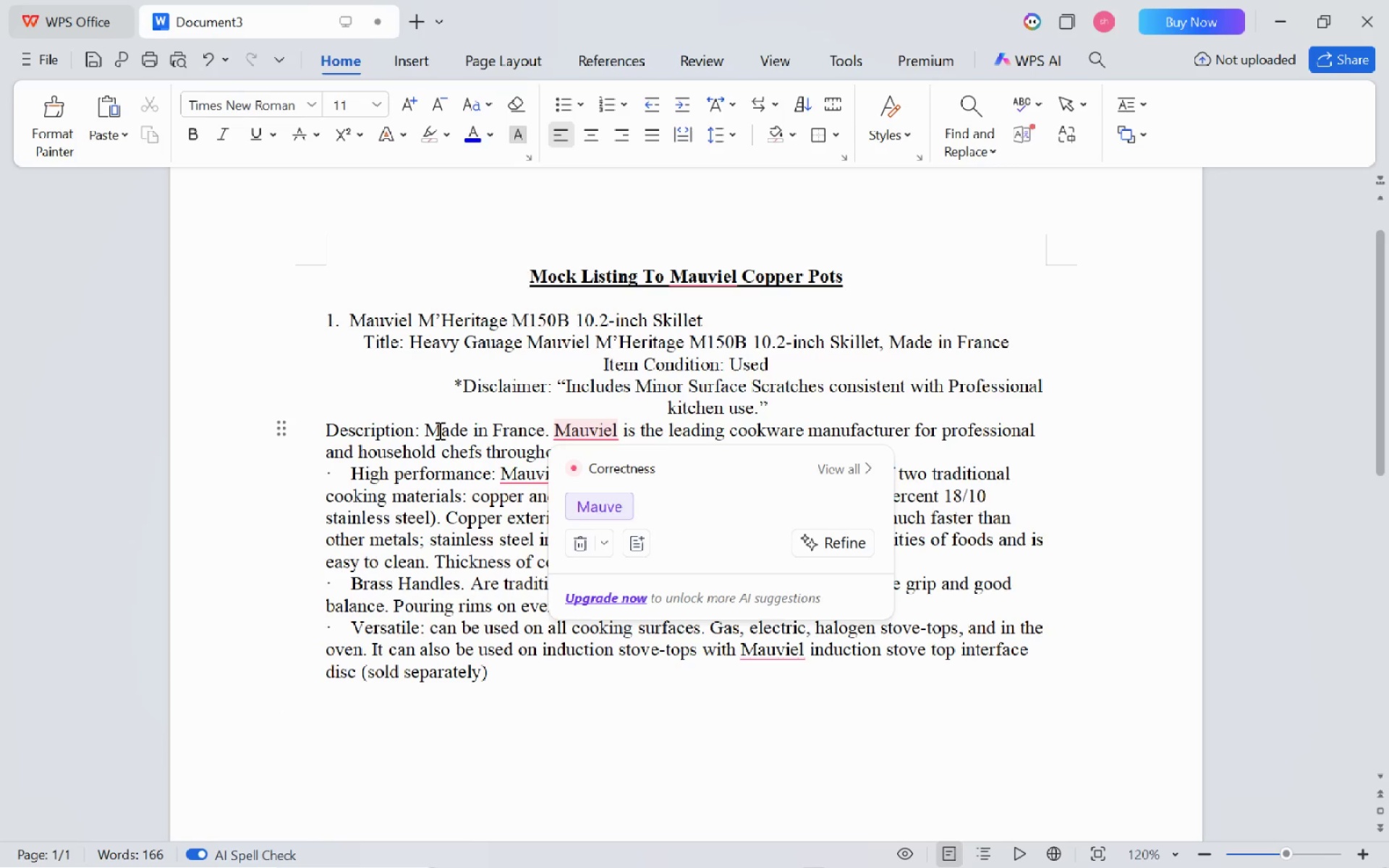 
left_click([436, 430])
 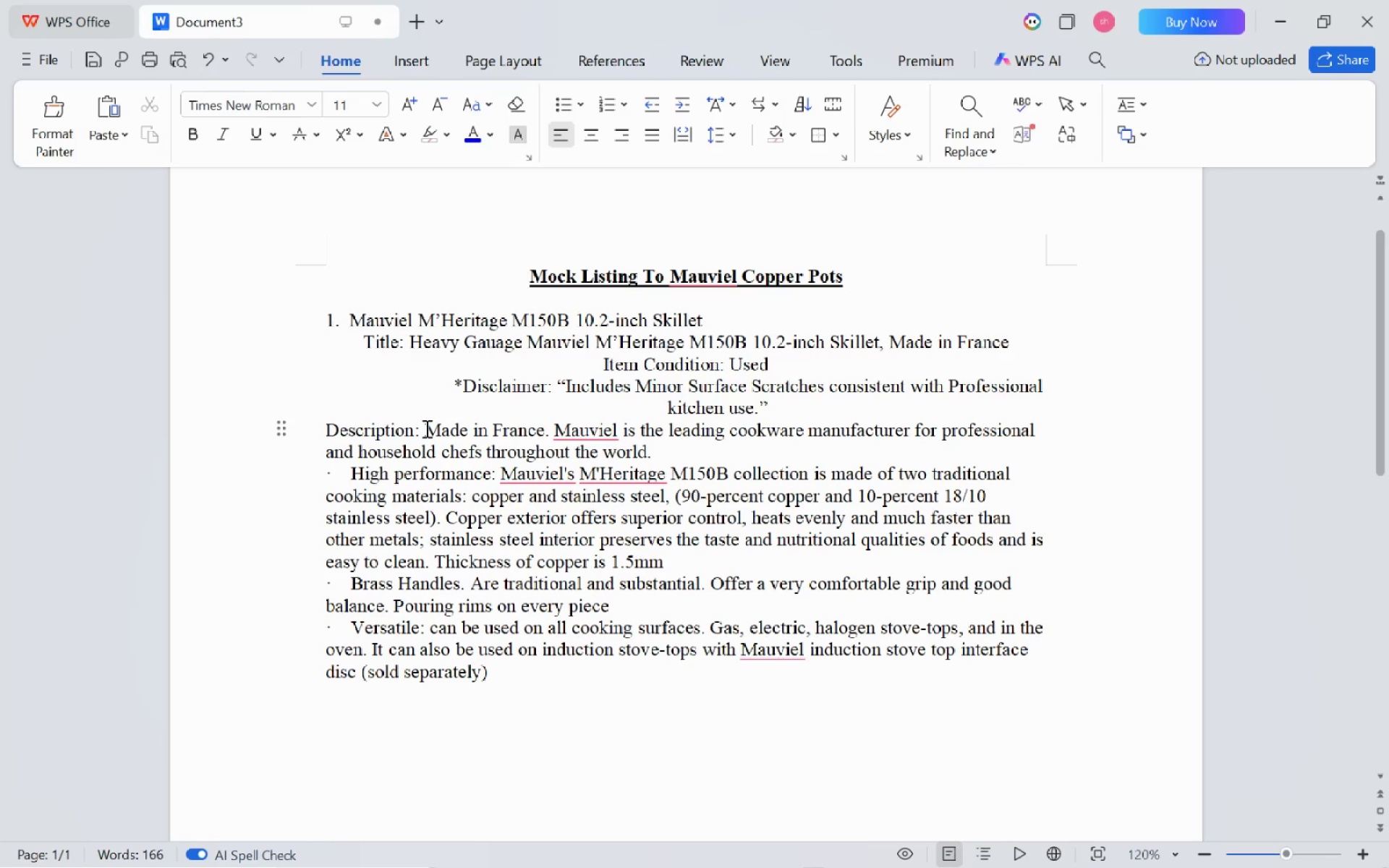 
left_click([425, 428])